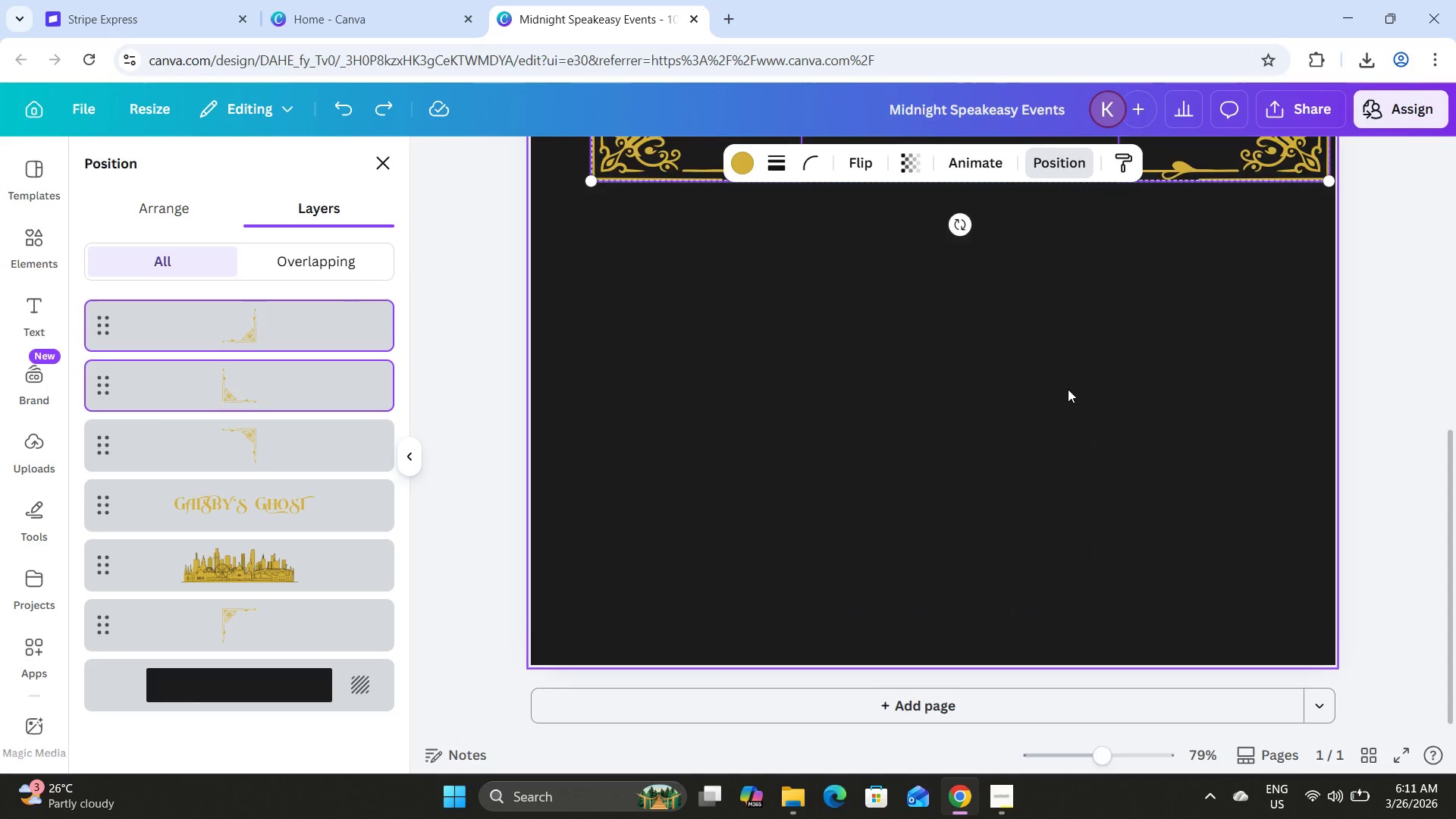 
key(Control+Z)
 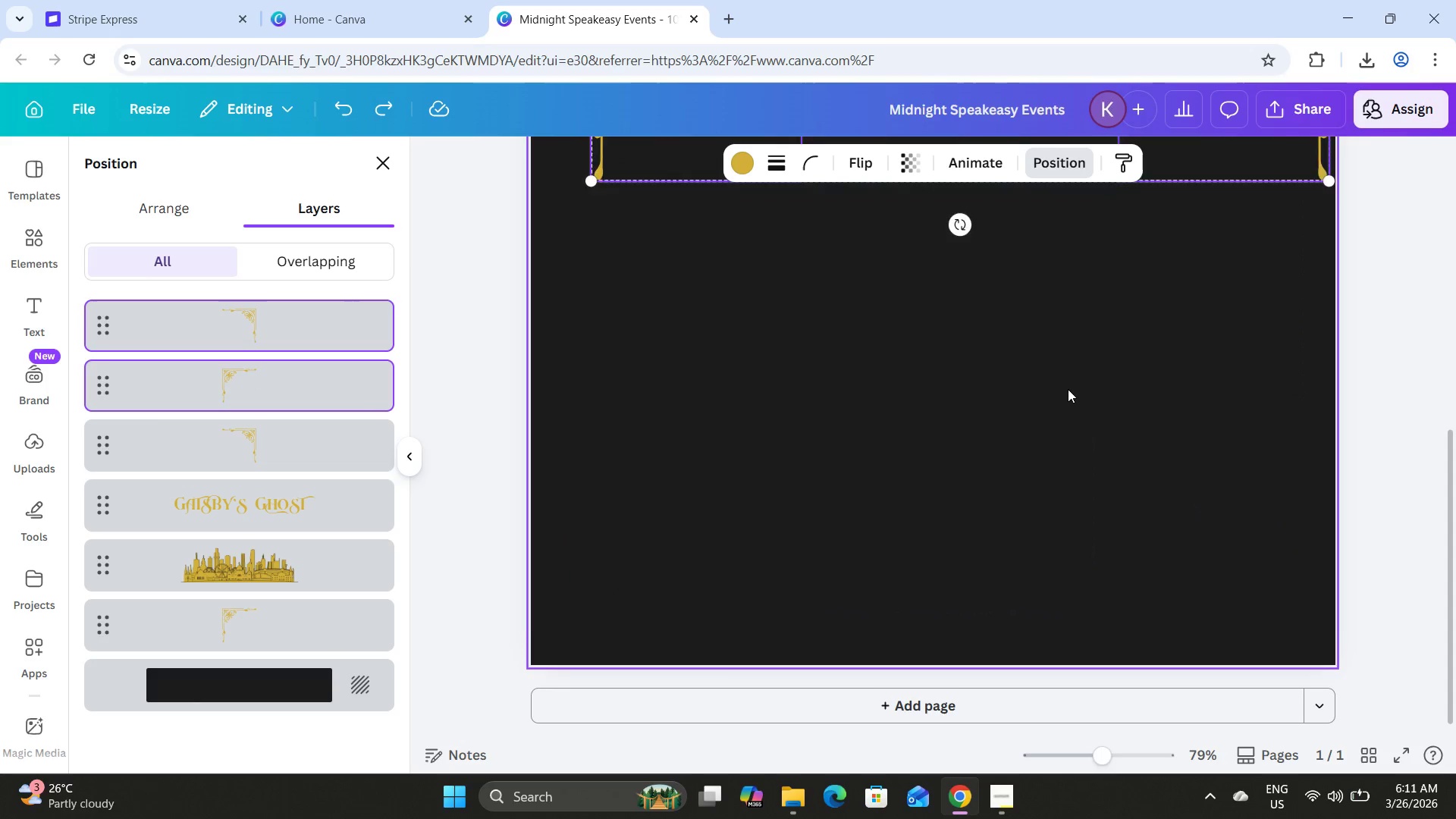 
key(Control+Z)
 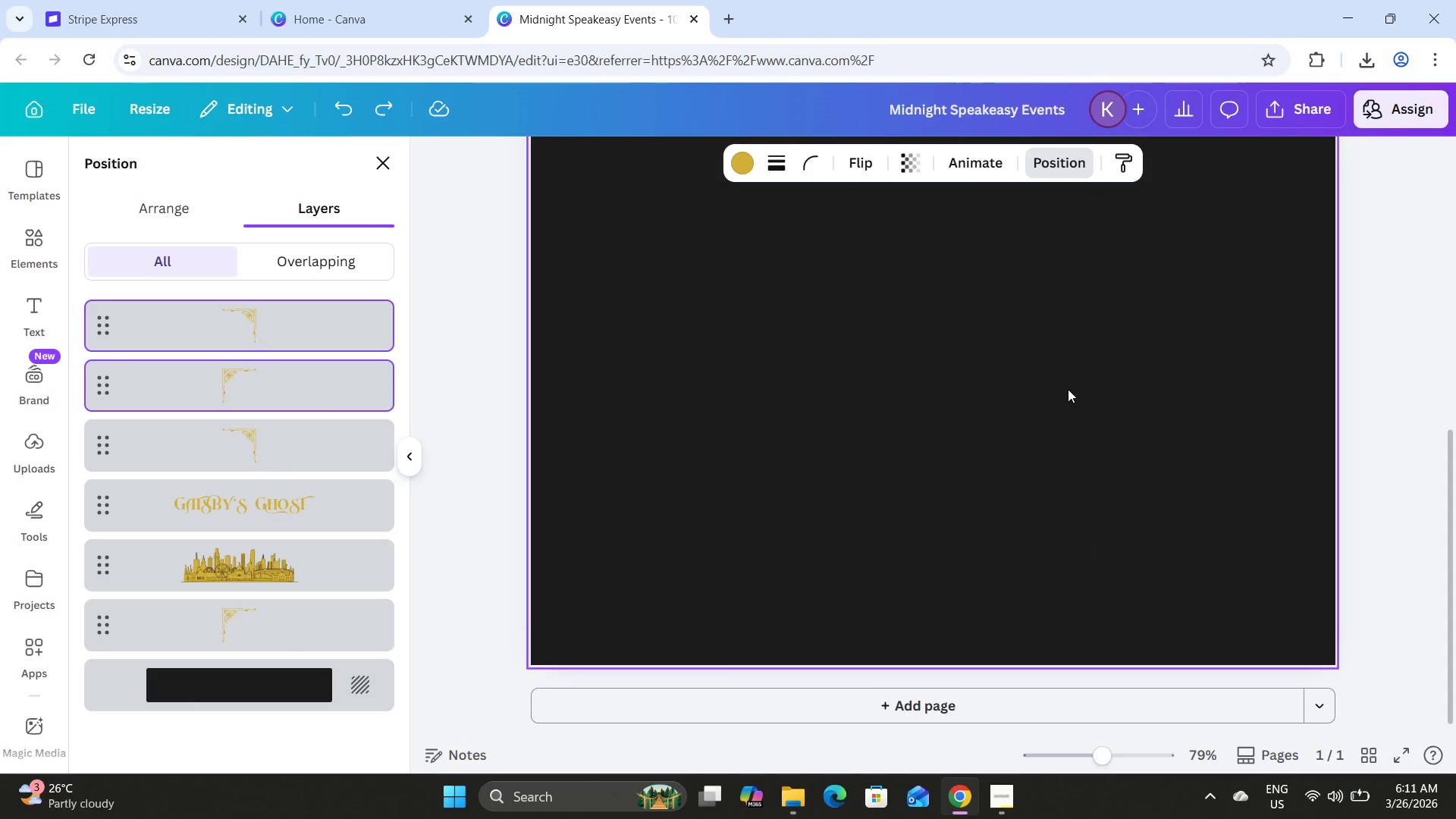 
key(Control+Z)
 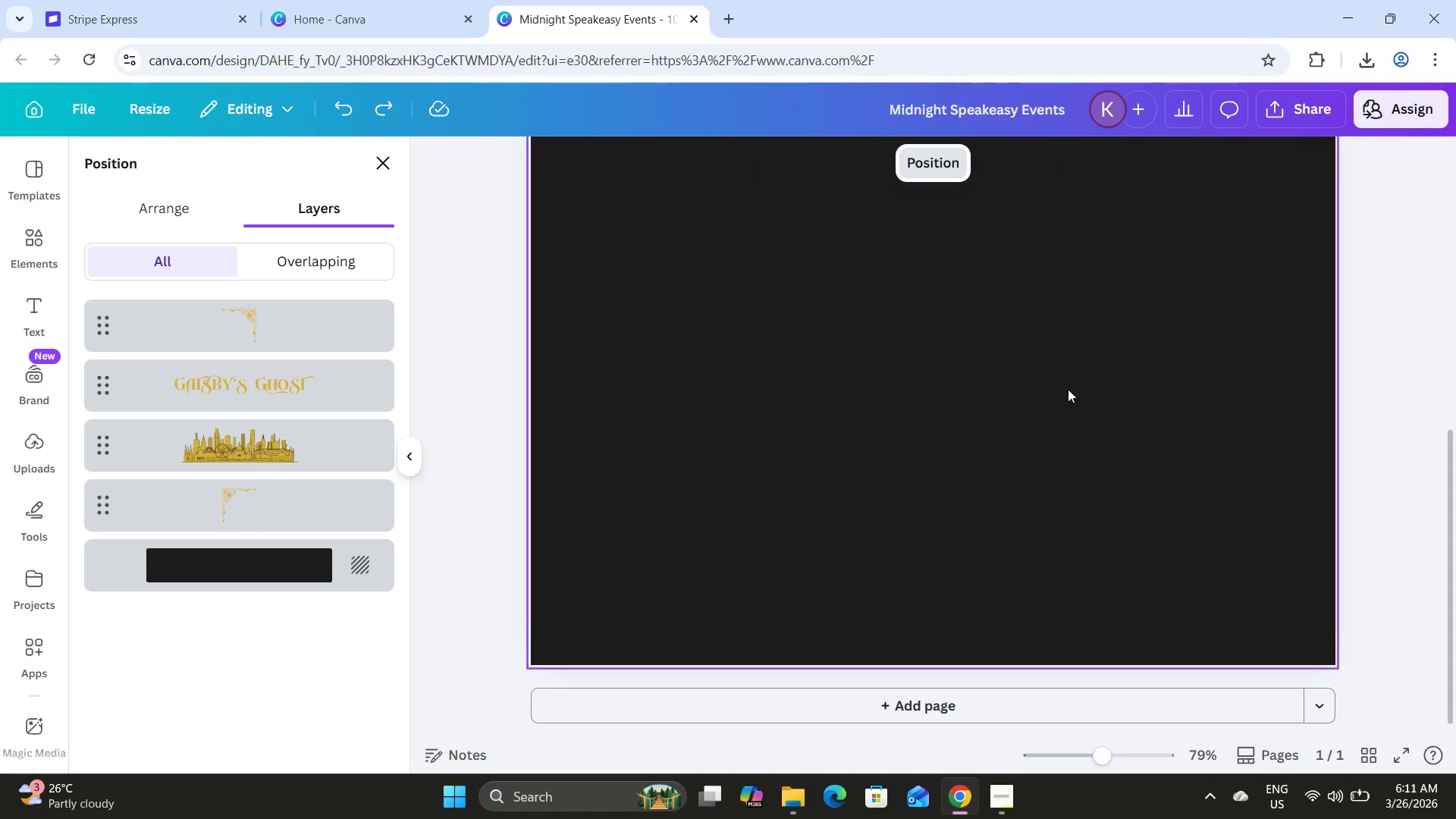 
key(Control+Z)
 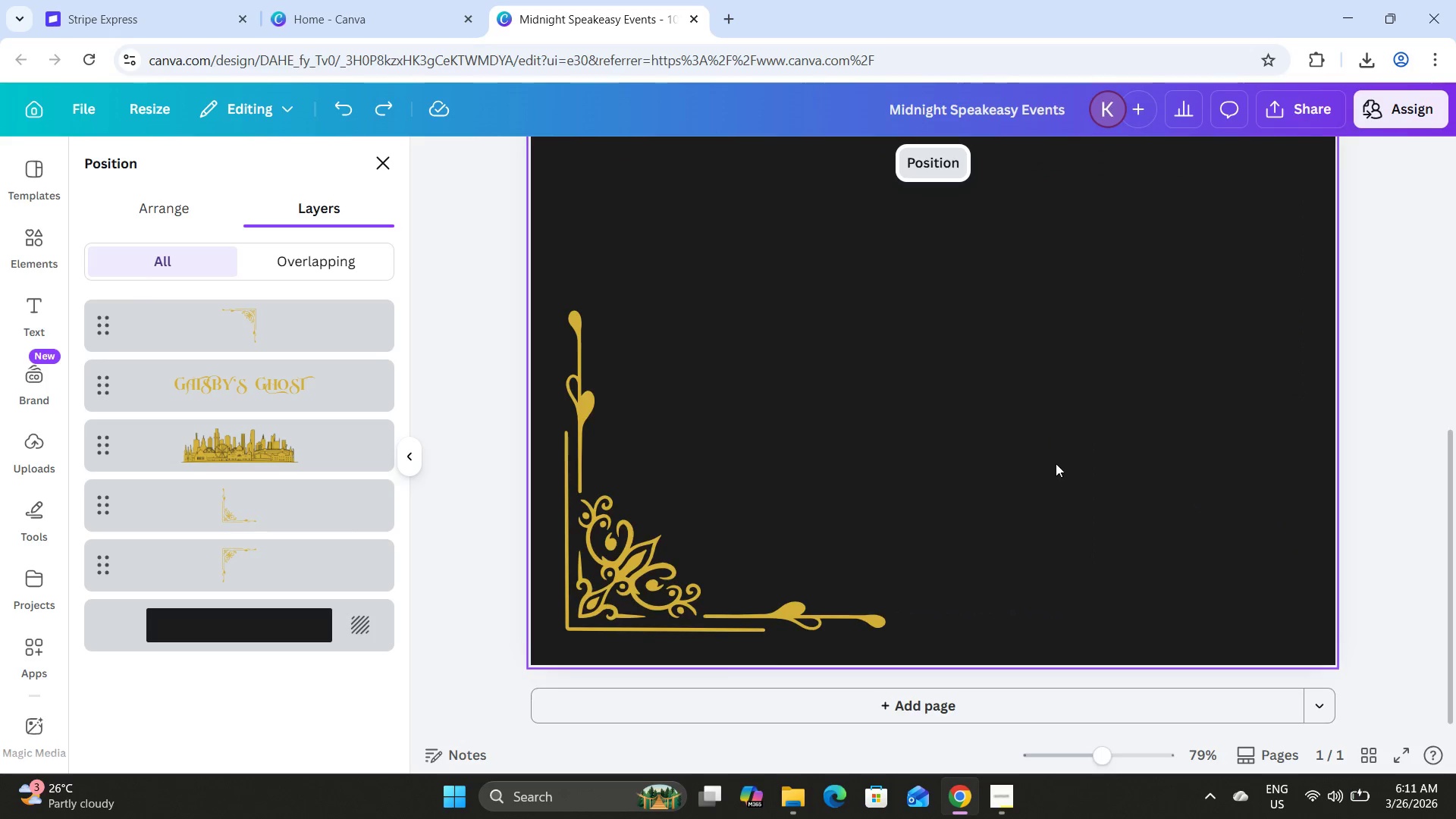 
scroll: coordinate [1056, 465], scroll_direction: up, amount: 11.0
 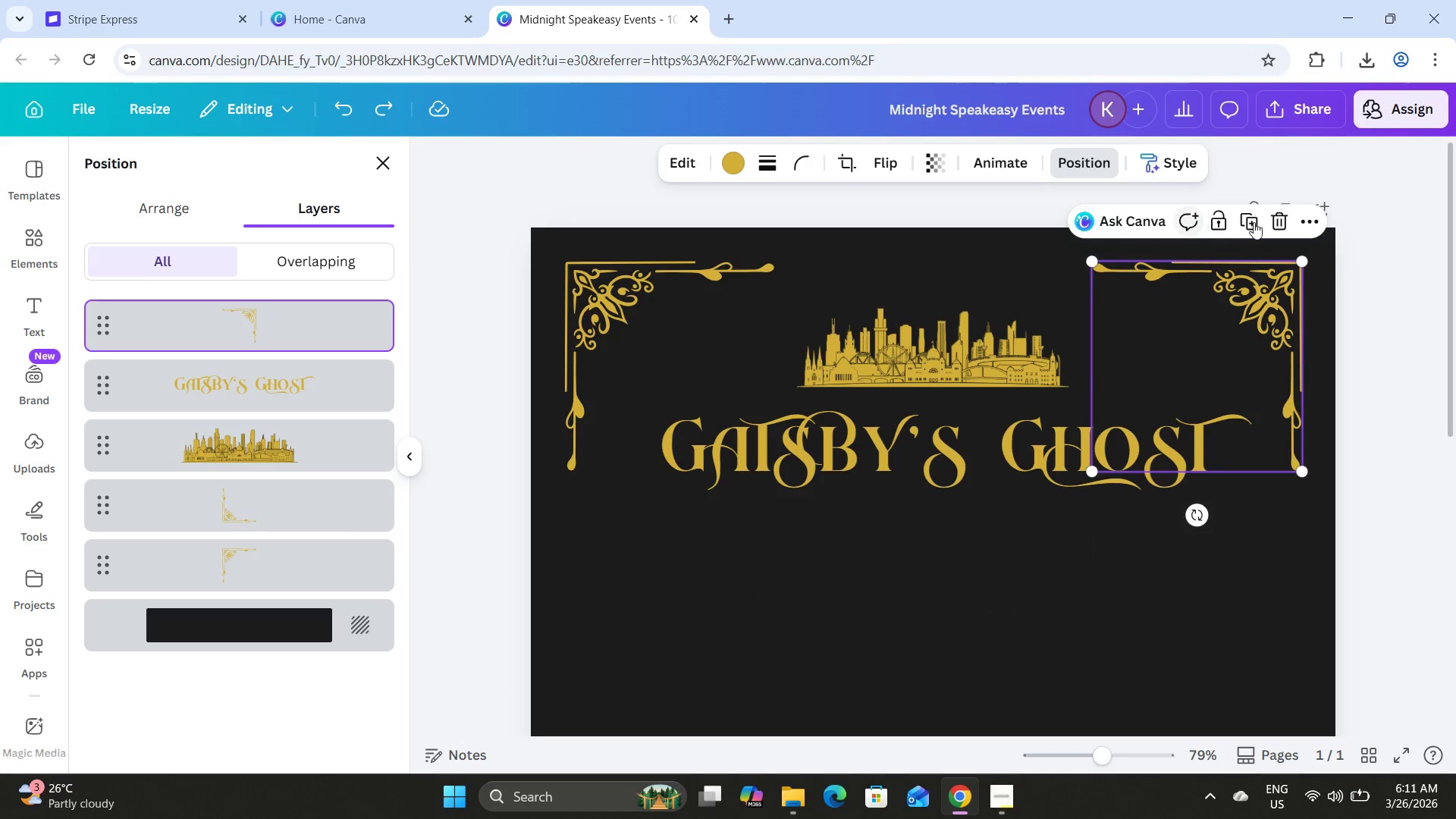 
left_click([1260, 216])
 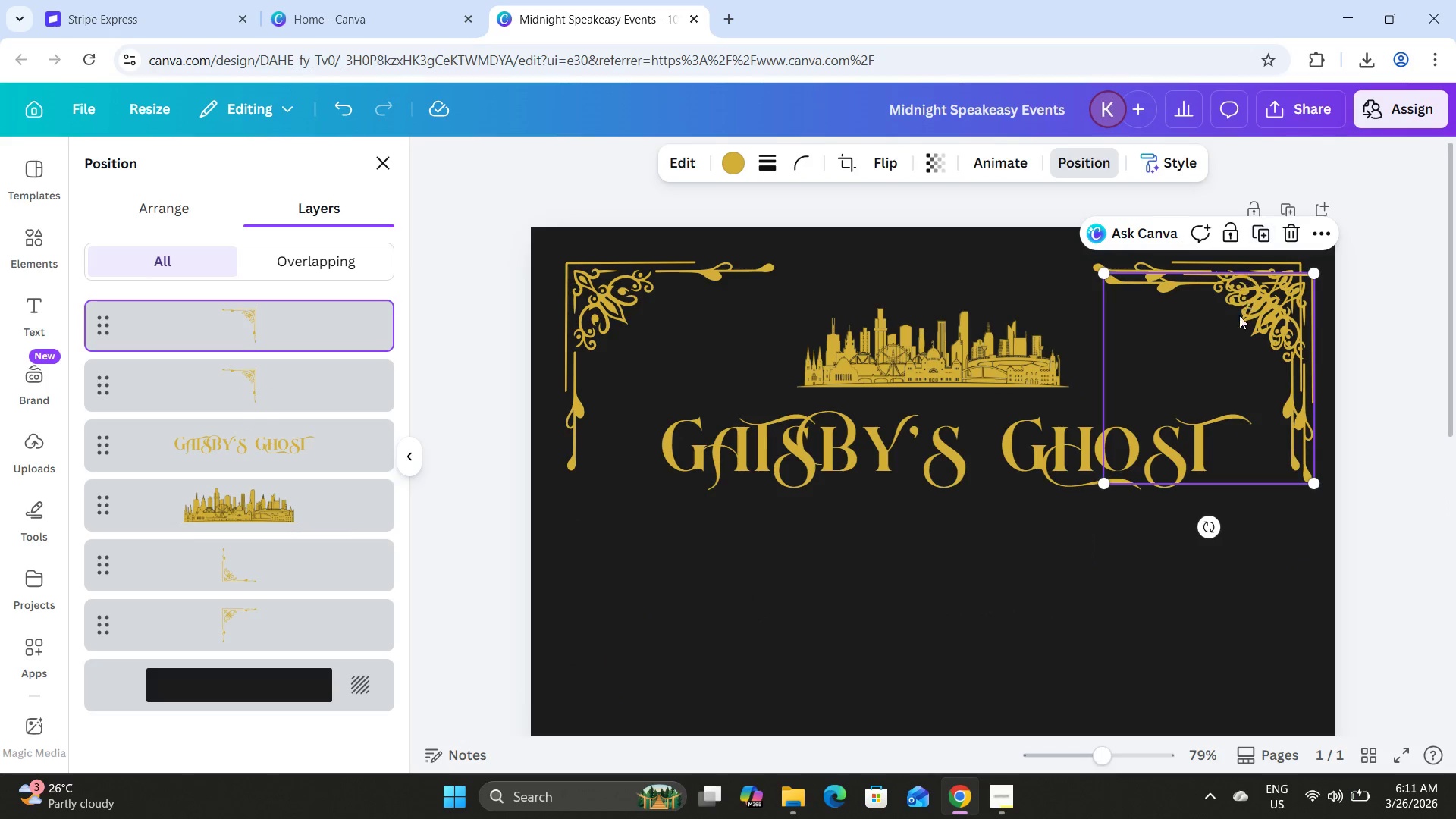 
left_click_drag(start_coordinate=[1236, 322], to_coordinate=[1055, 561])
 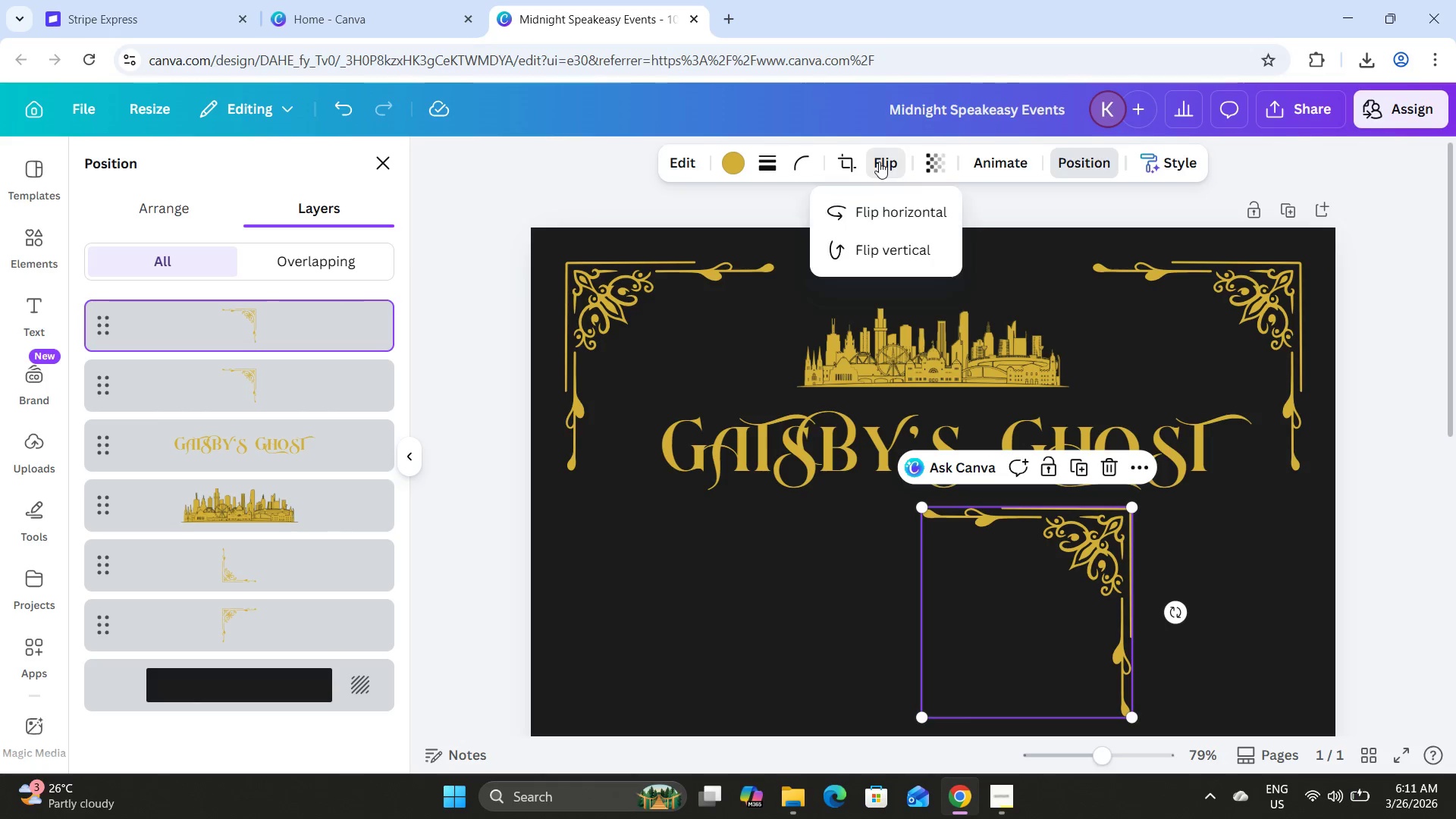 
double_click([924, 256])
 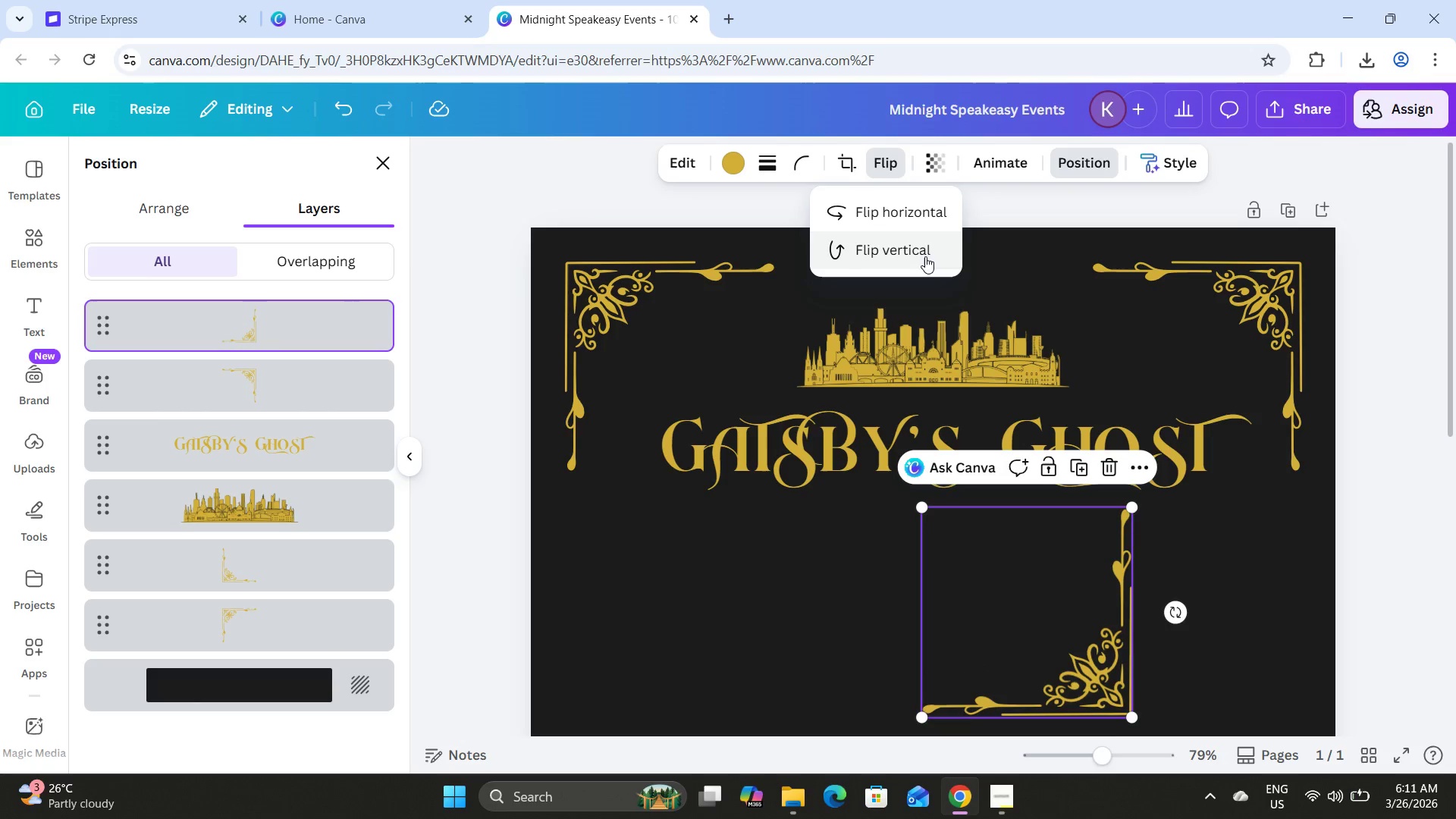 
scroll: coordinate [1078, 353], scroll_direction: down, amount: 10.0
 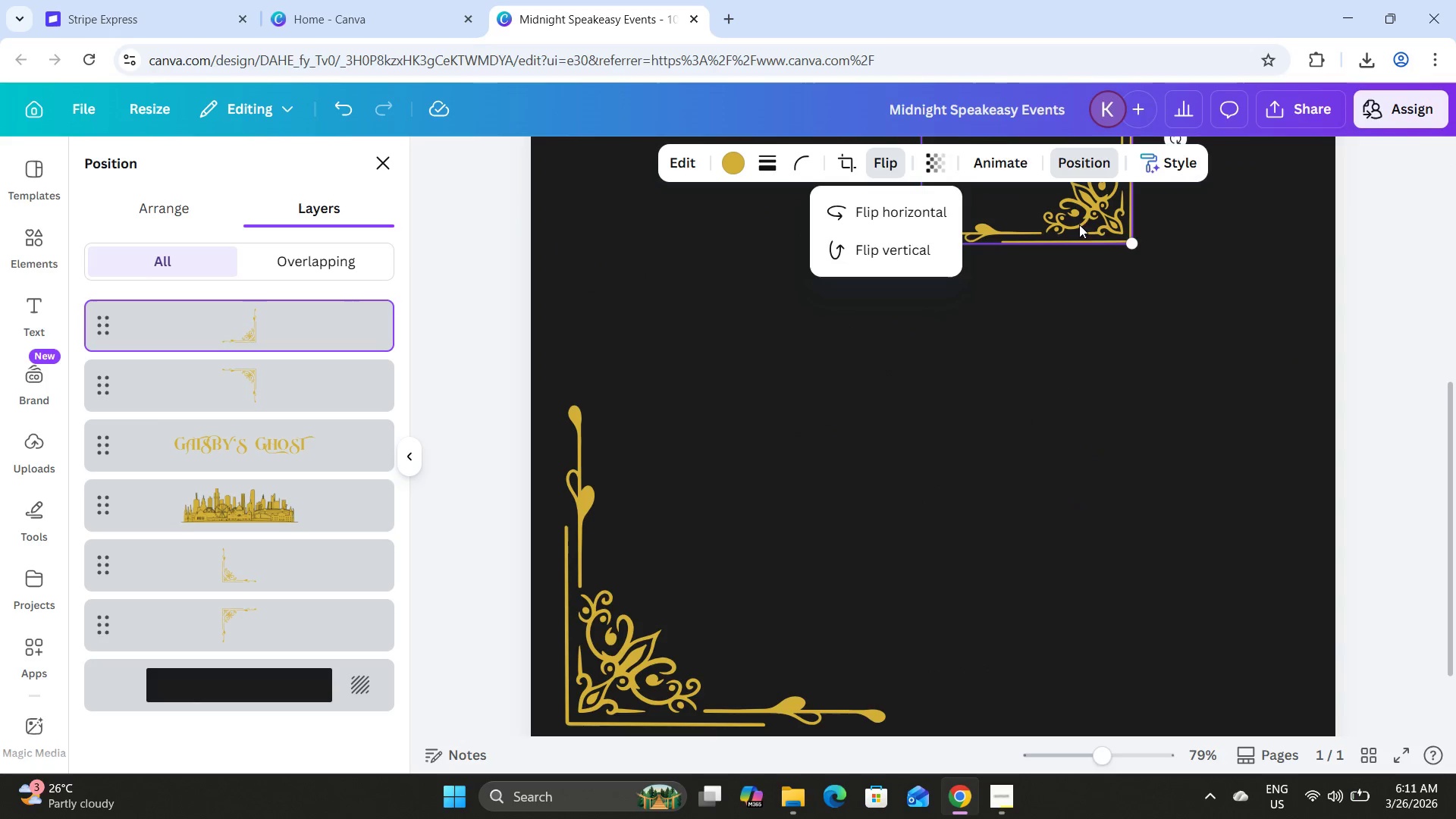 
left_click_drag(start_coordinate=[1084, 212], to_coordinate=[1265, 691])
 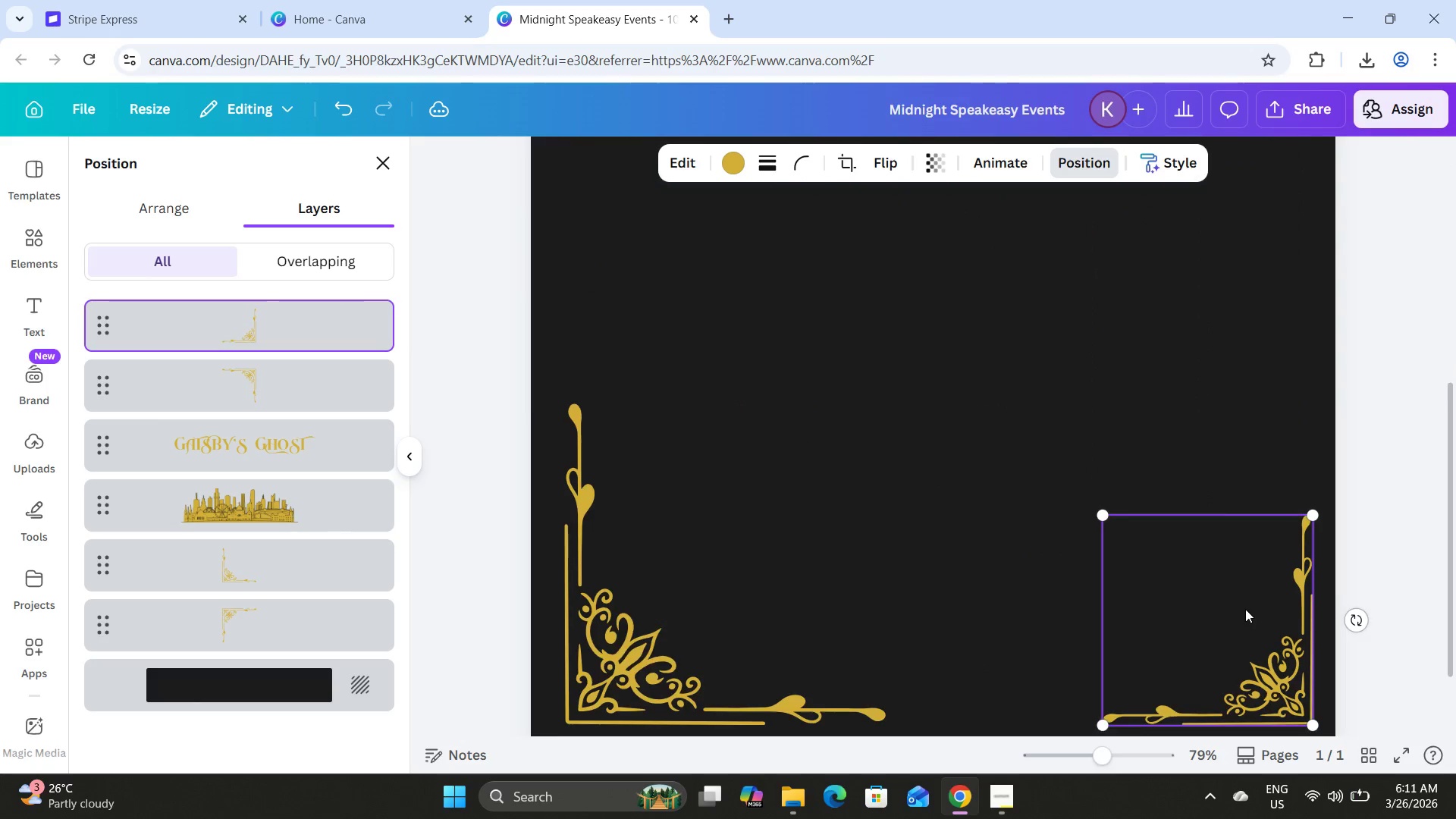 
scroll: coordinate [1262, 610], scroll_direction: down, amount: 5.0
 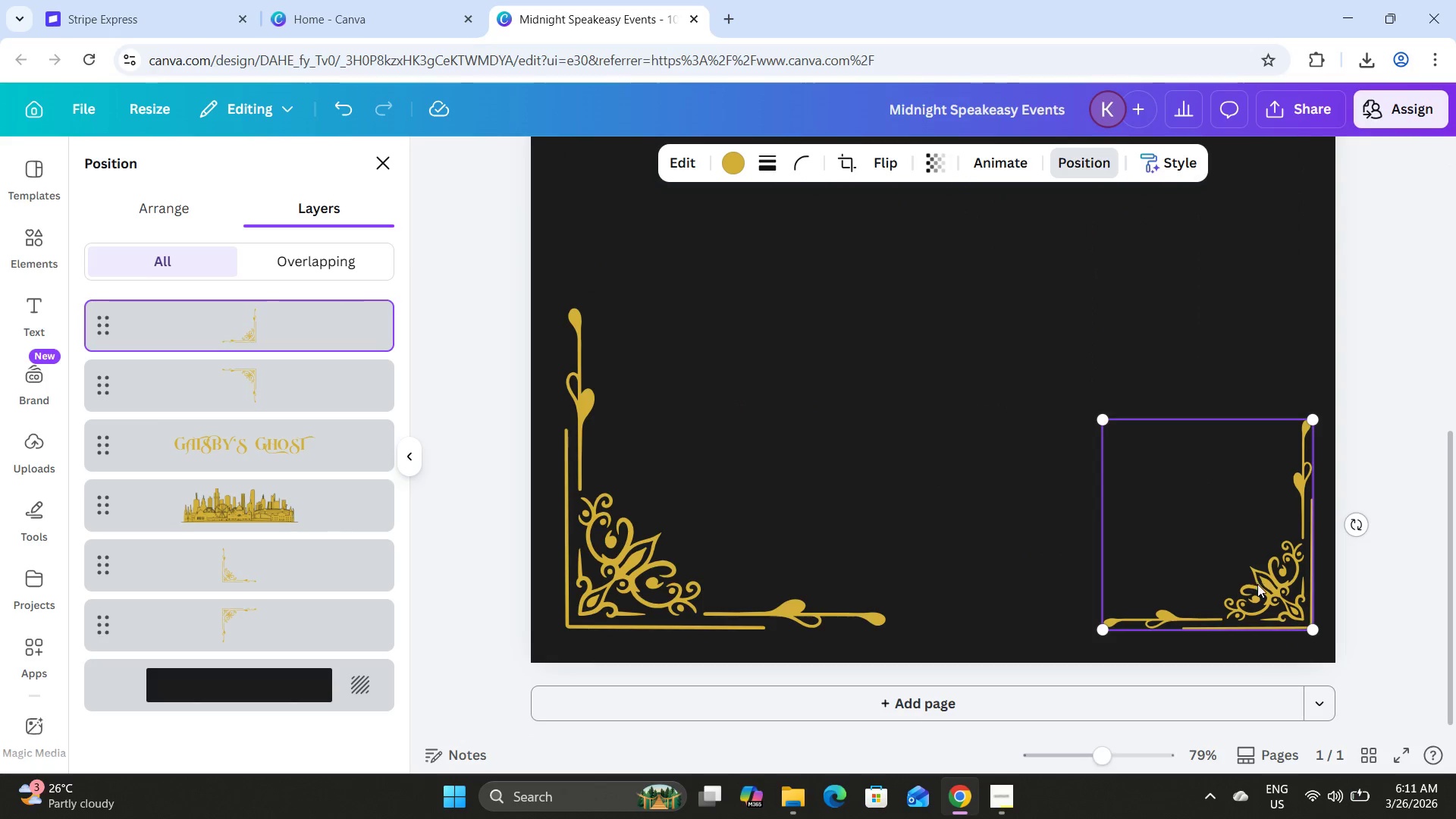 
left_click_drag(start_coordinate=[1259, 586], to_coordinate=[1247, 586])
 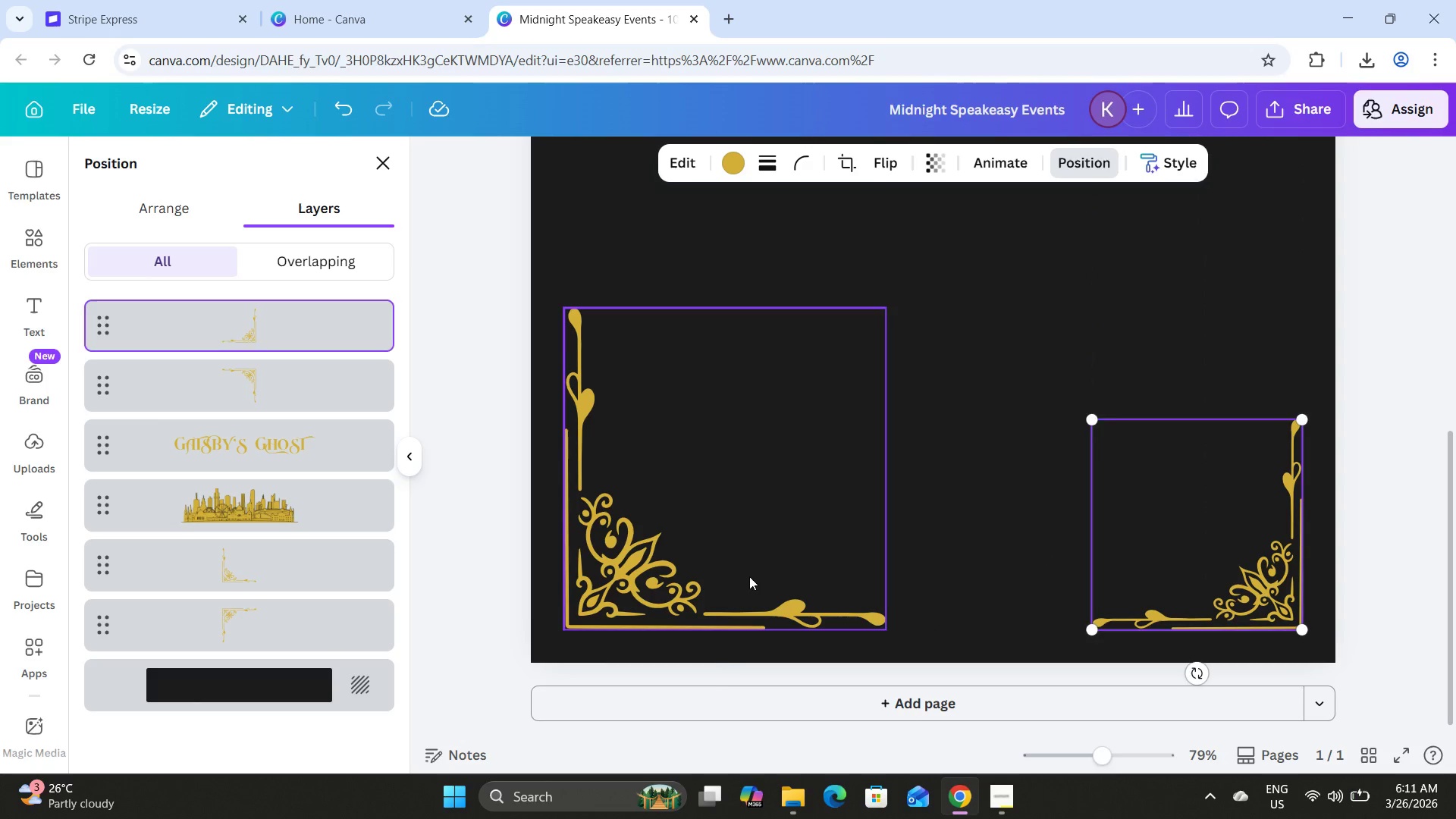 
left_click([749, 576])
 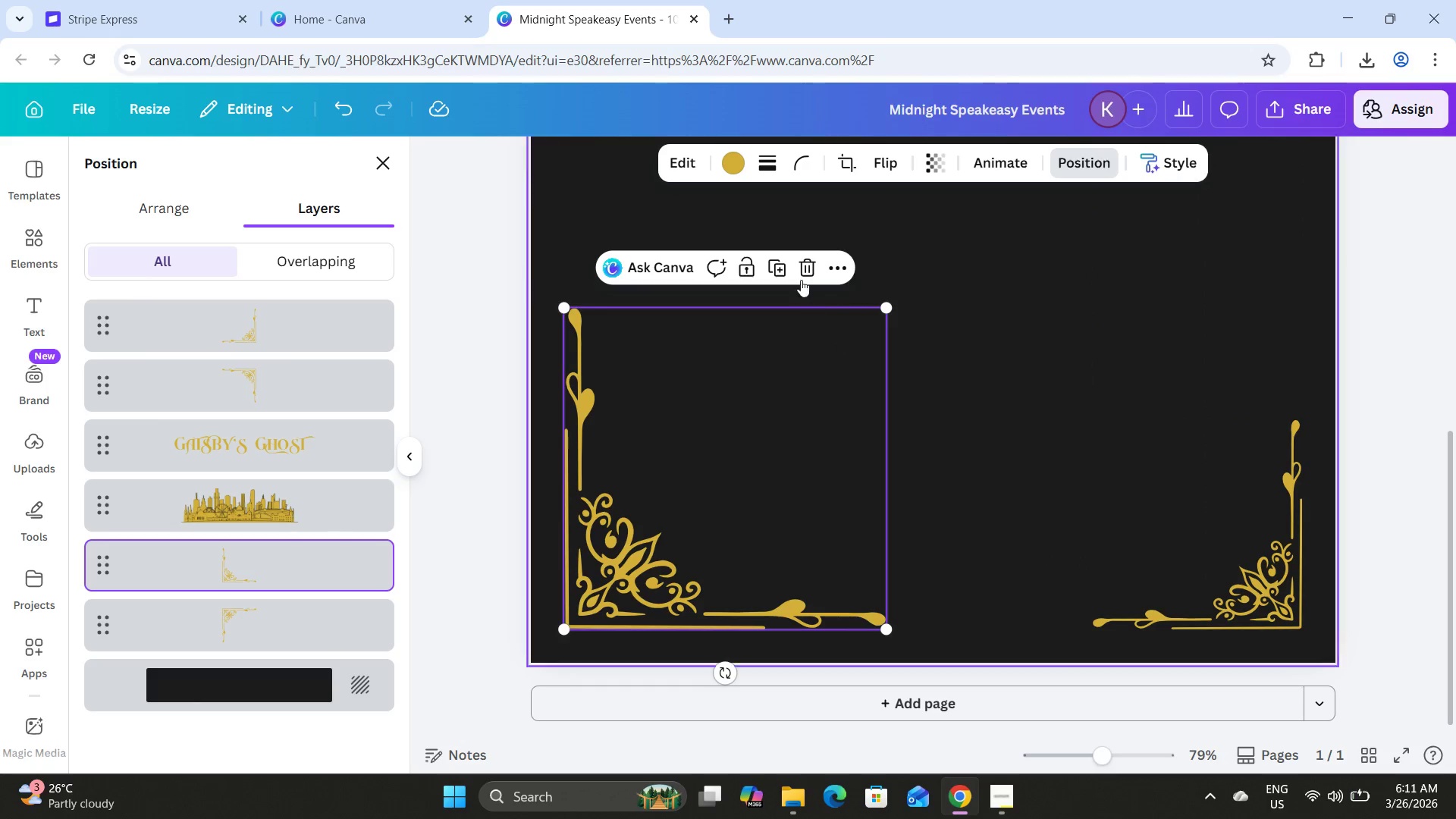 
left_click([799, 269])
 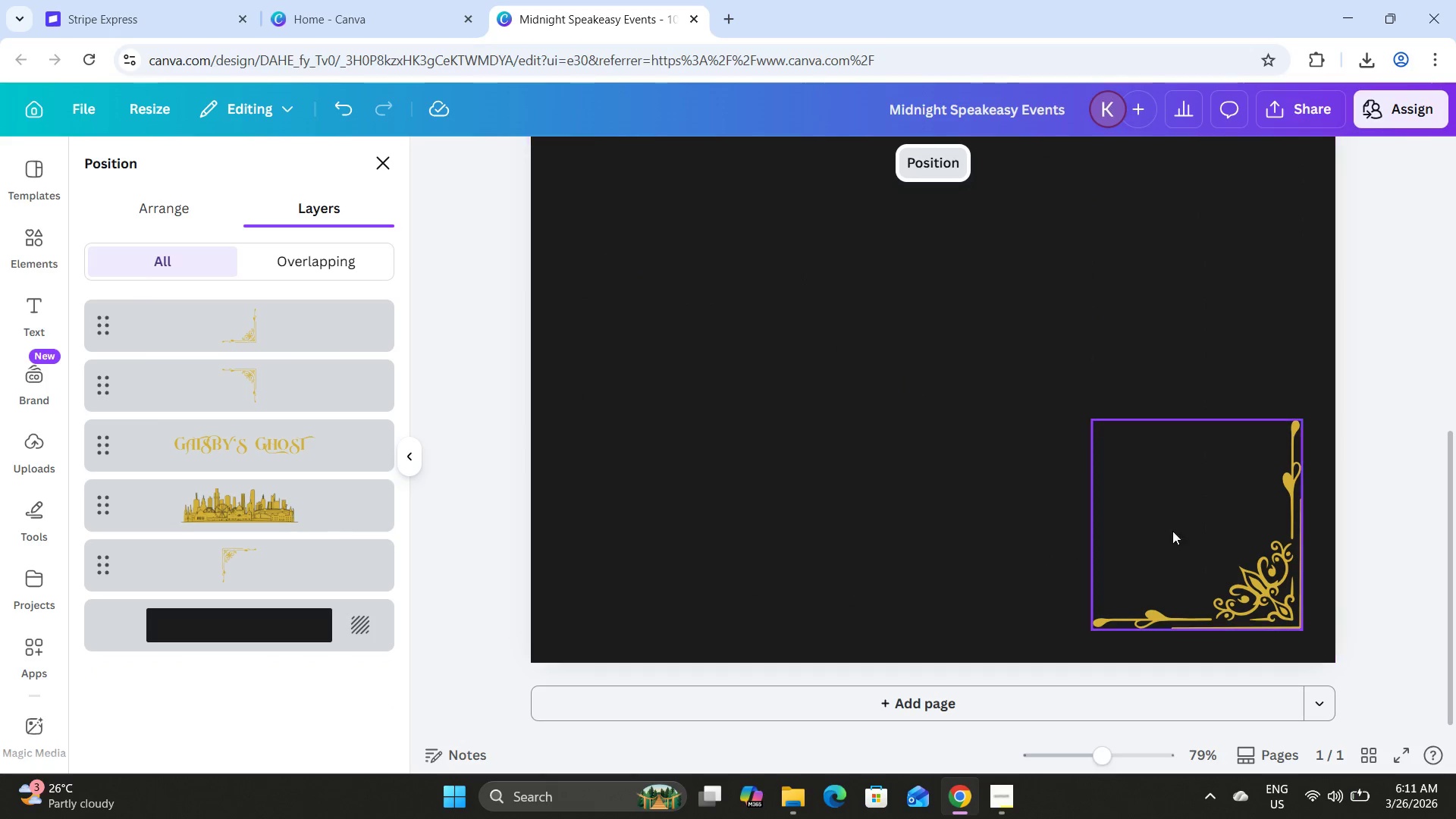 
left_click([1227, 562])
 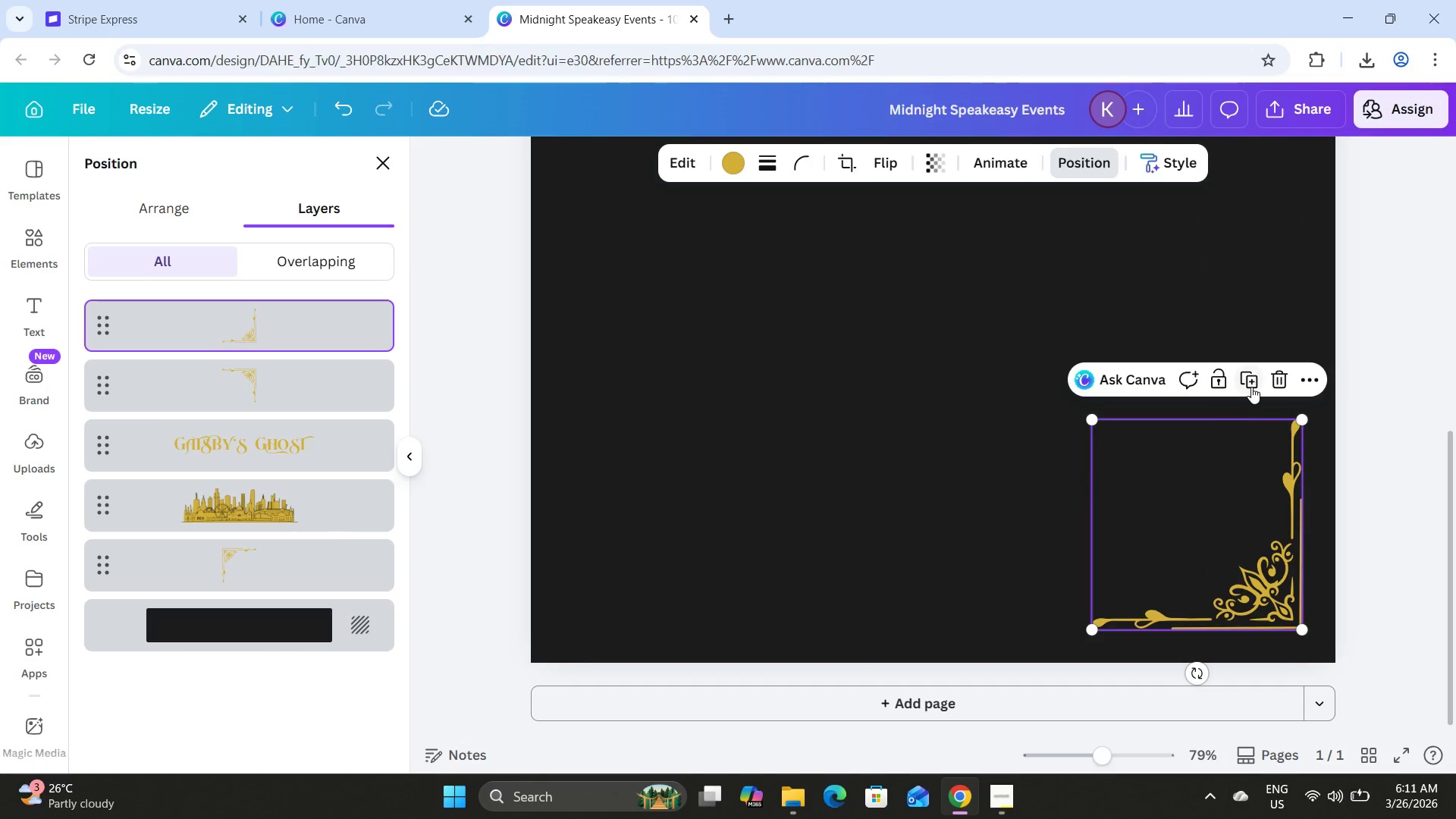 
left_click([1251, 381])
 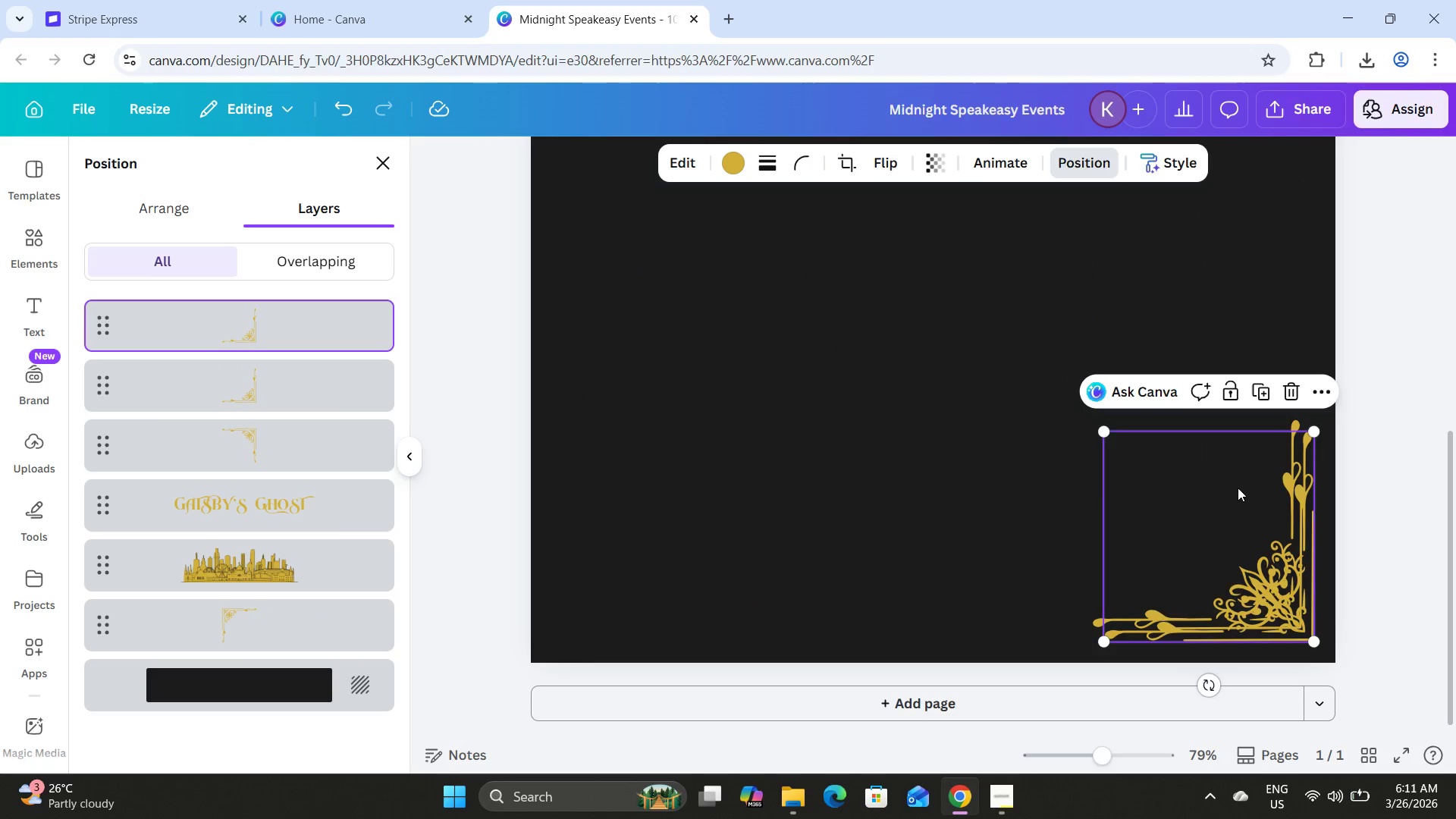 
left_click_drag(start_coordinate=[1235, 491], to_coordinate=[843, 455])
 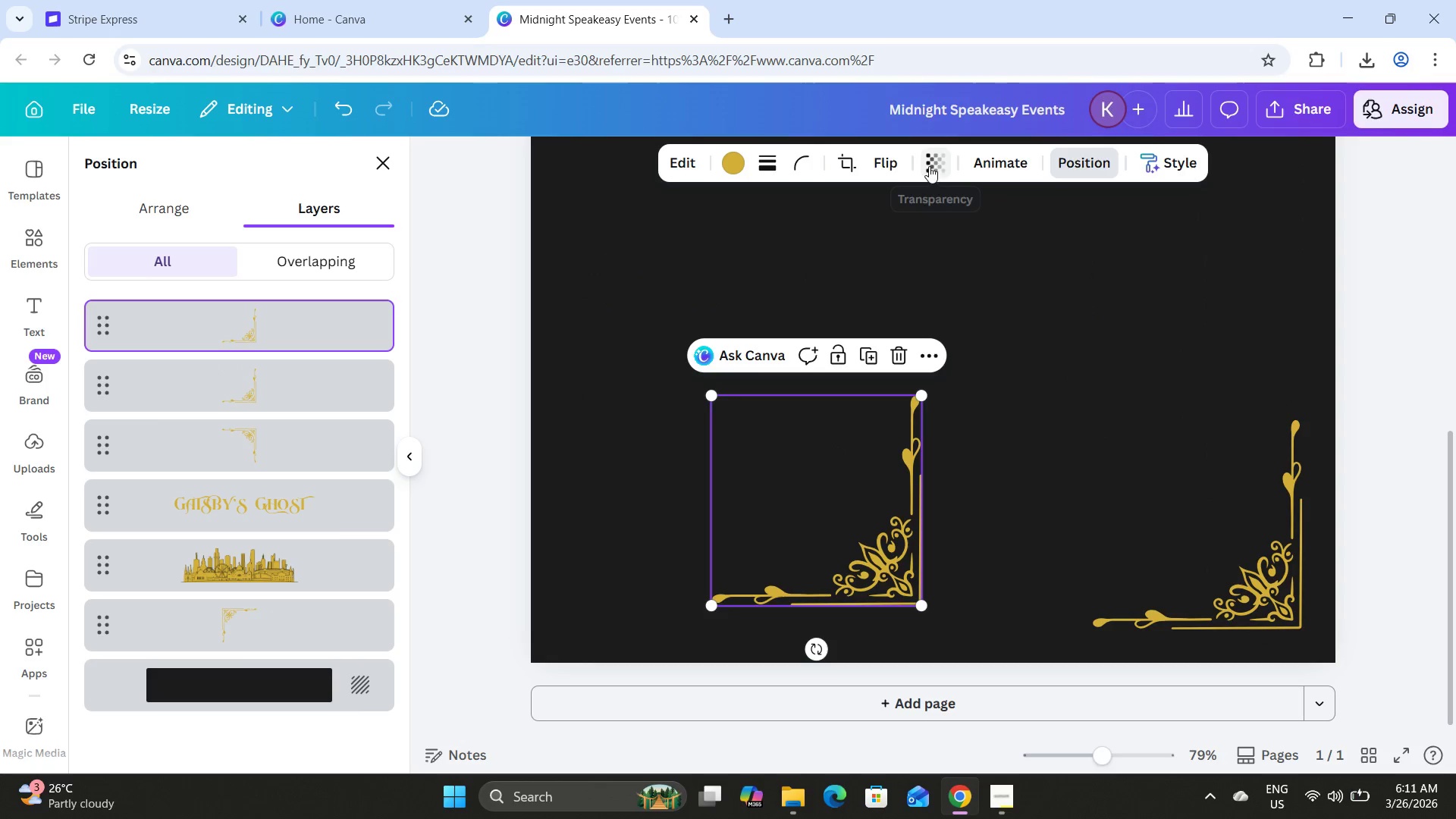 
left_click([882, 157])
 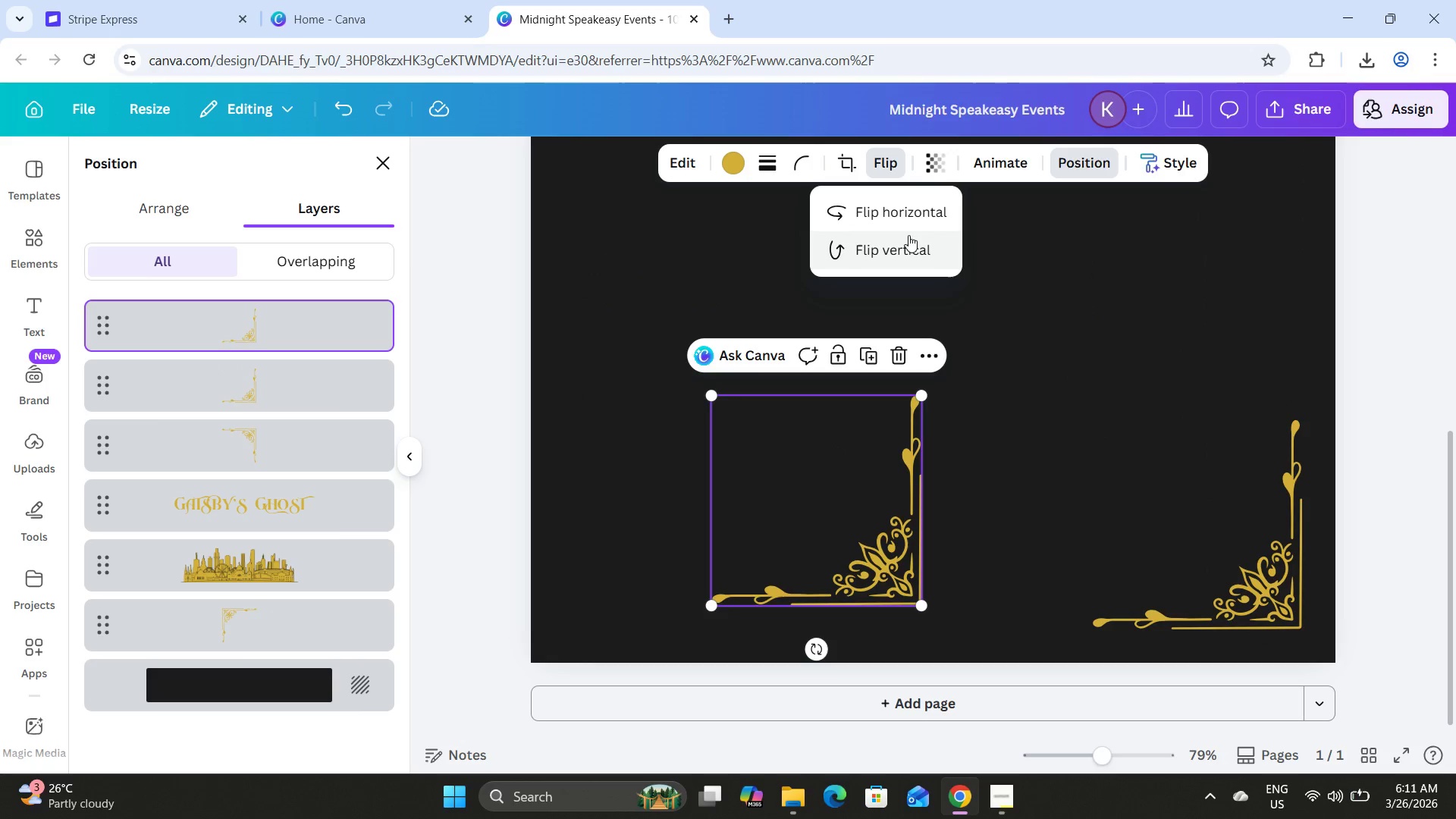 
left_click([909, 215])
 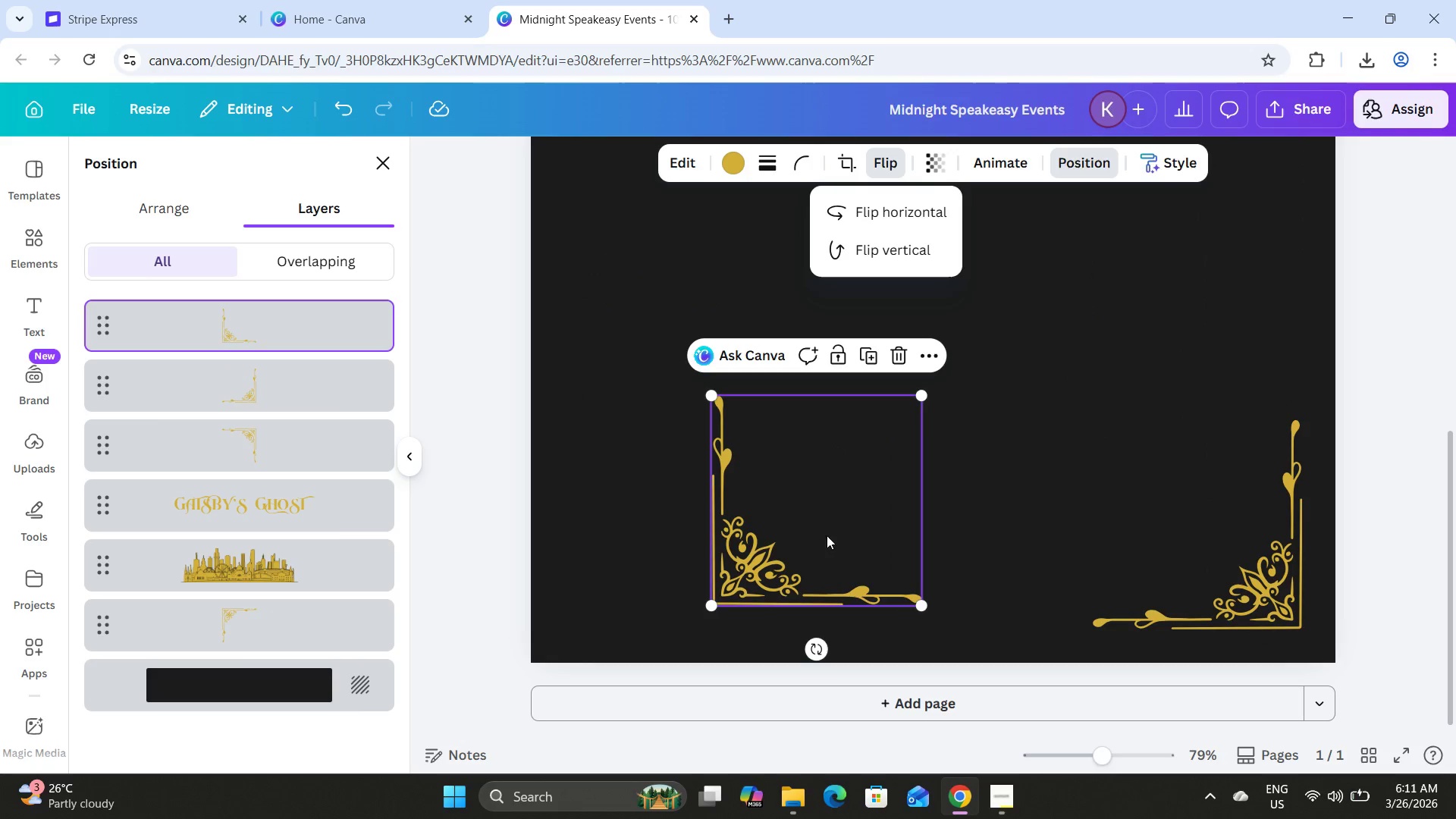 
left_click_drag(start_coordinate=[808, 543], to_coordinate=[657, 567])
 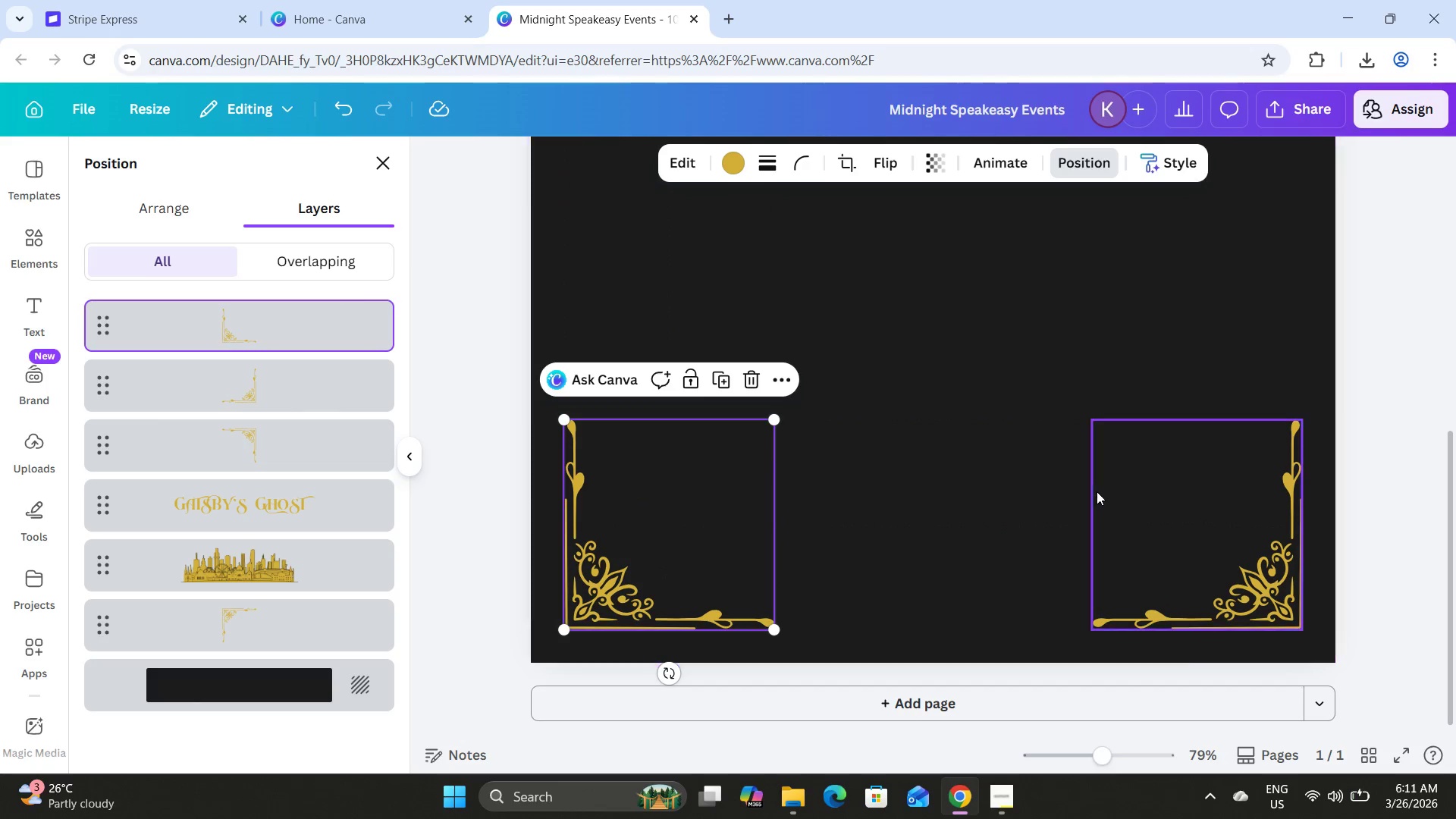 
left_click([1097, 491])
 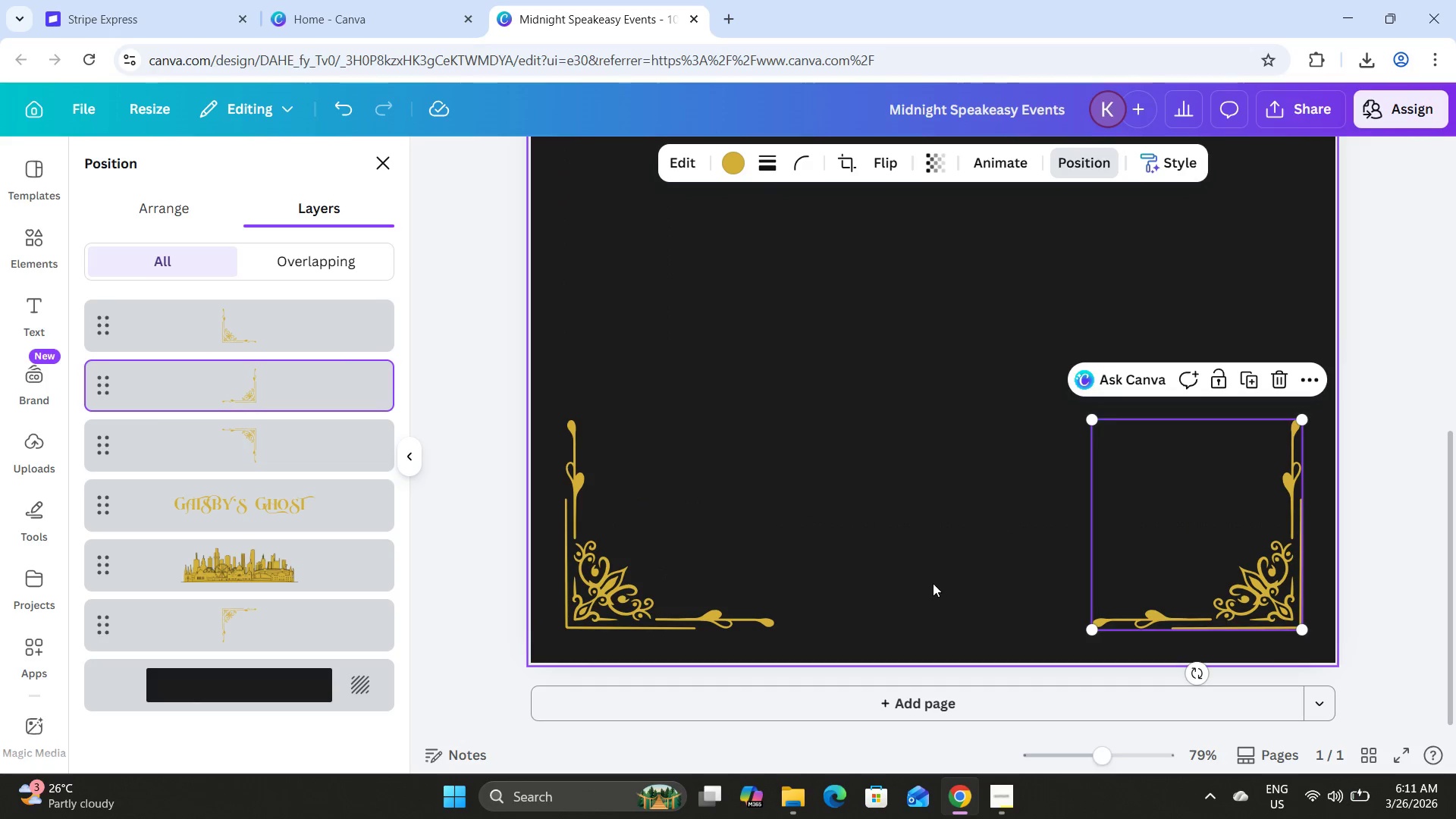 
left_click([933, 583])
 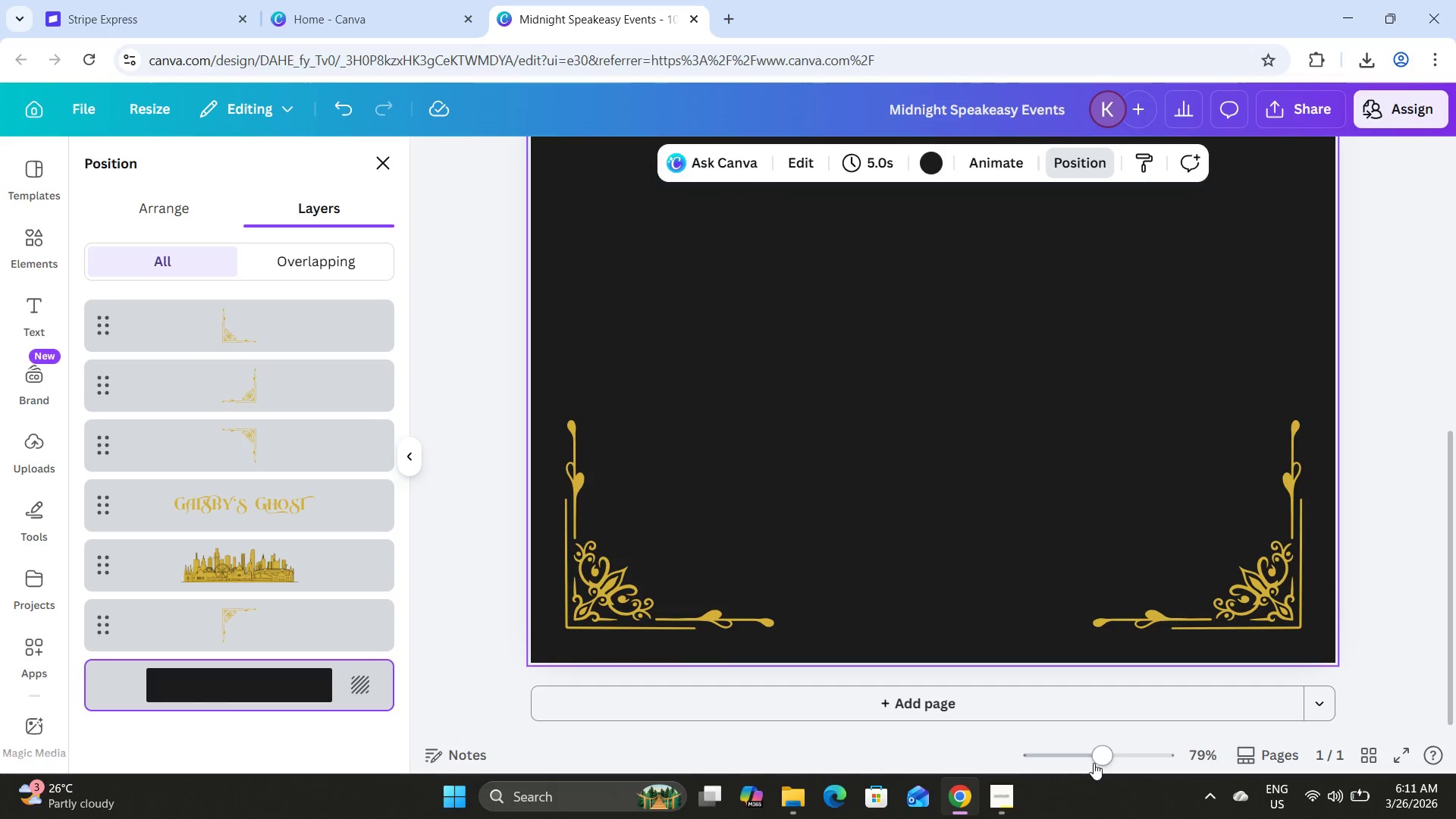 
left_click_drag(start_coordinate=[1096, 755], to_coordinate=[1072, 743])
 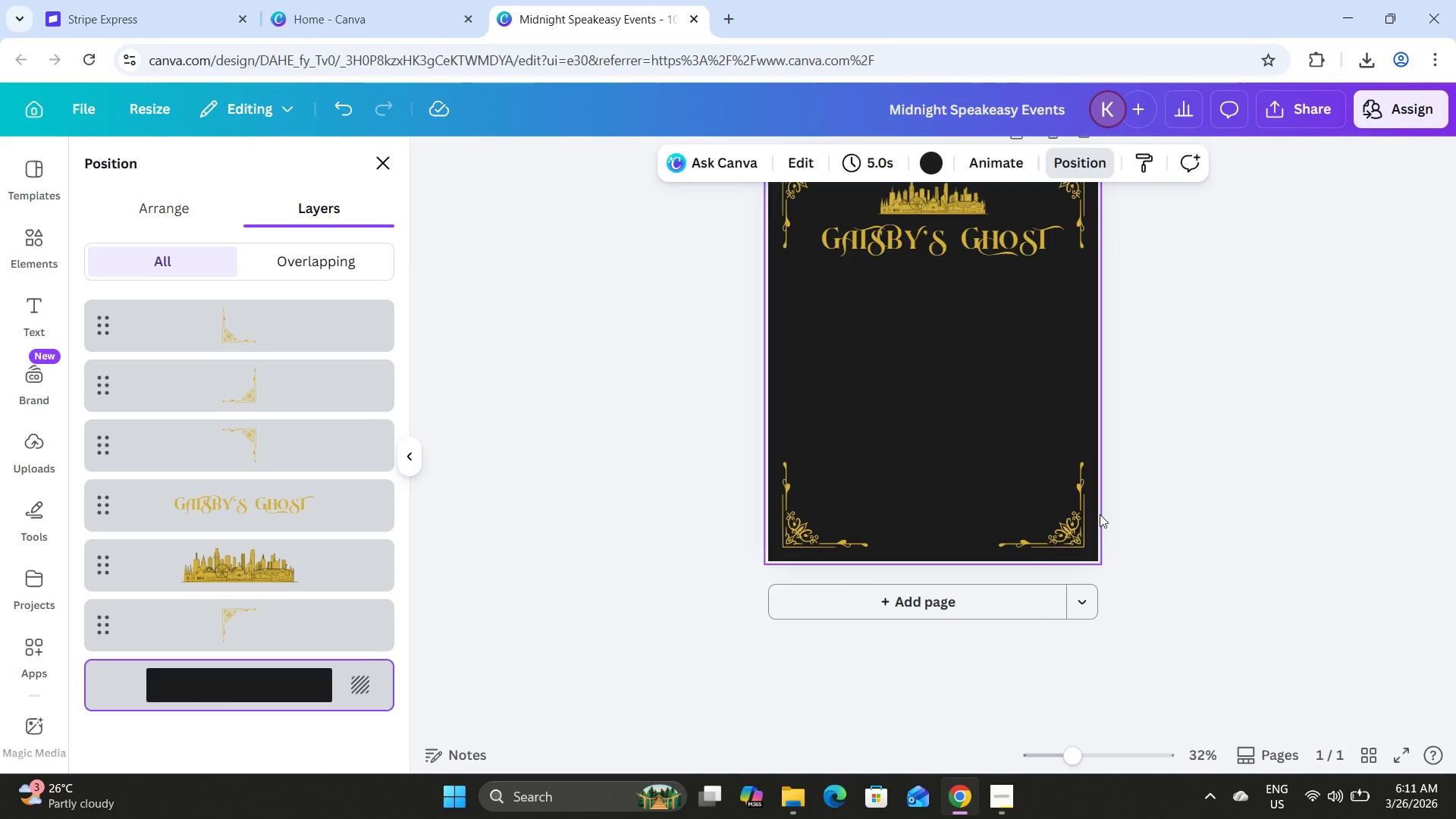 
scroll: coordinate [1094, 491], scroll_direction: up, amount: 5.0
 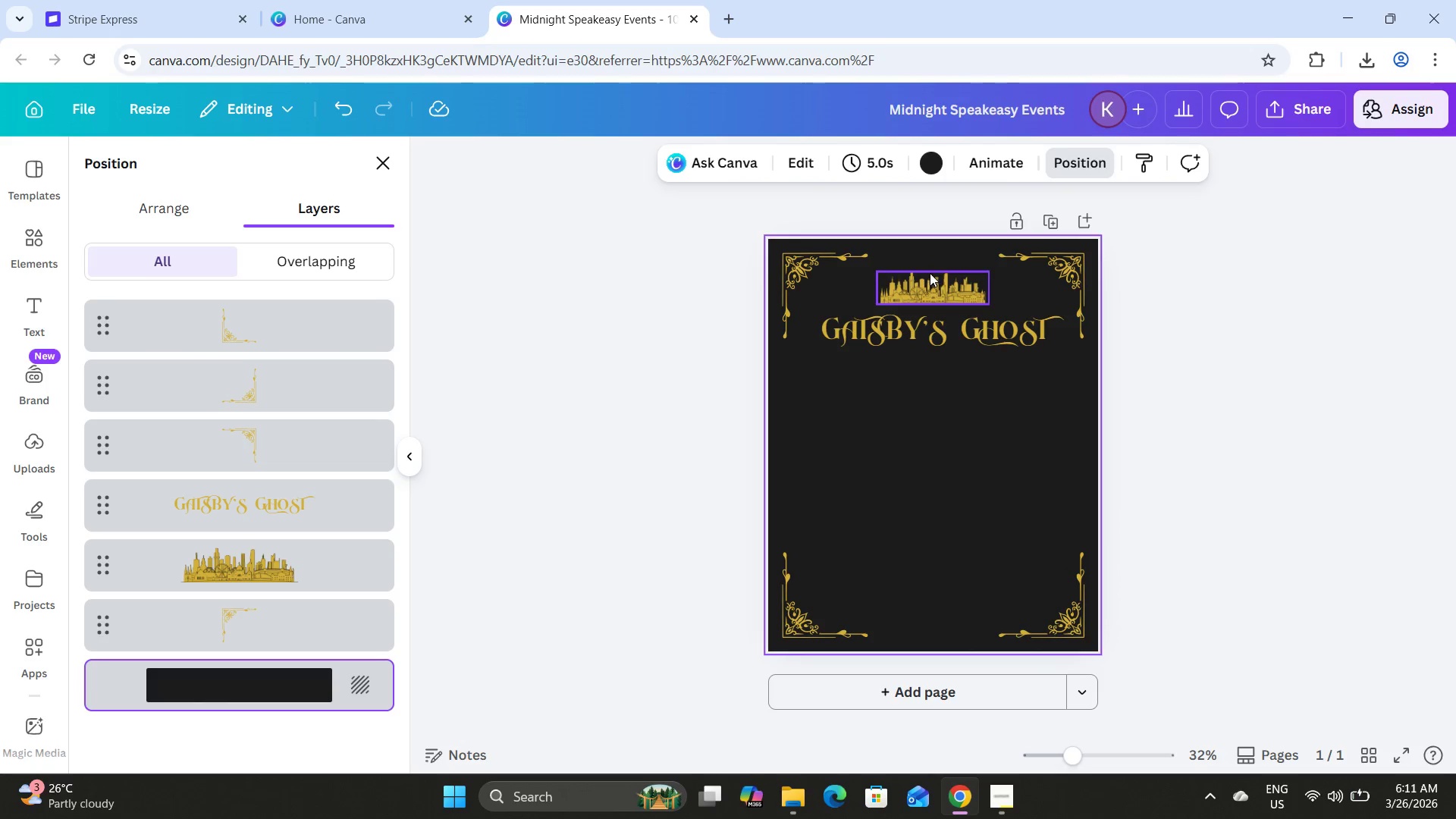 
left_click([931, 274])
 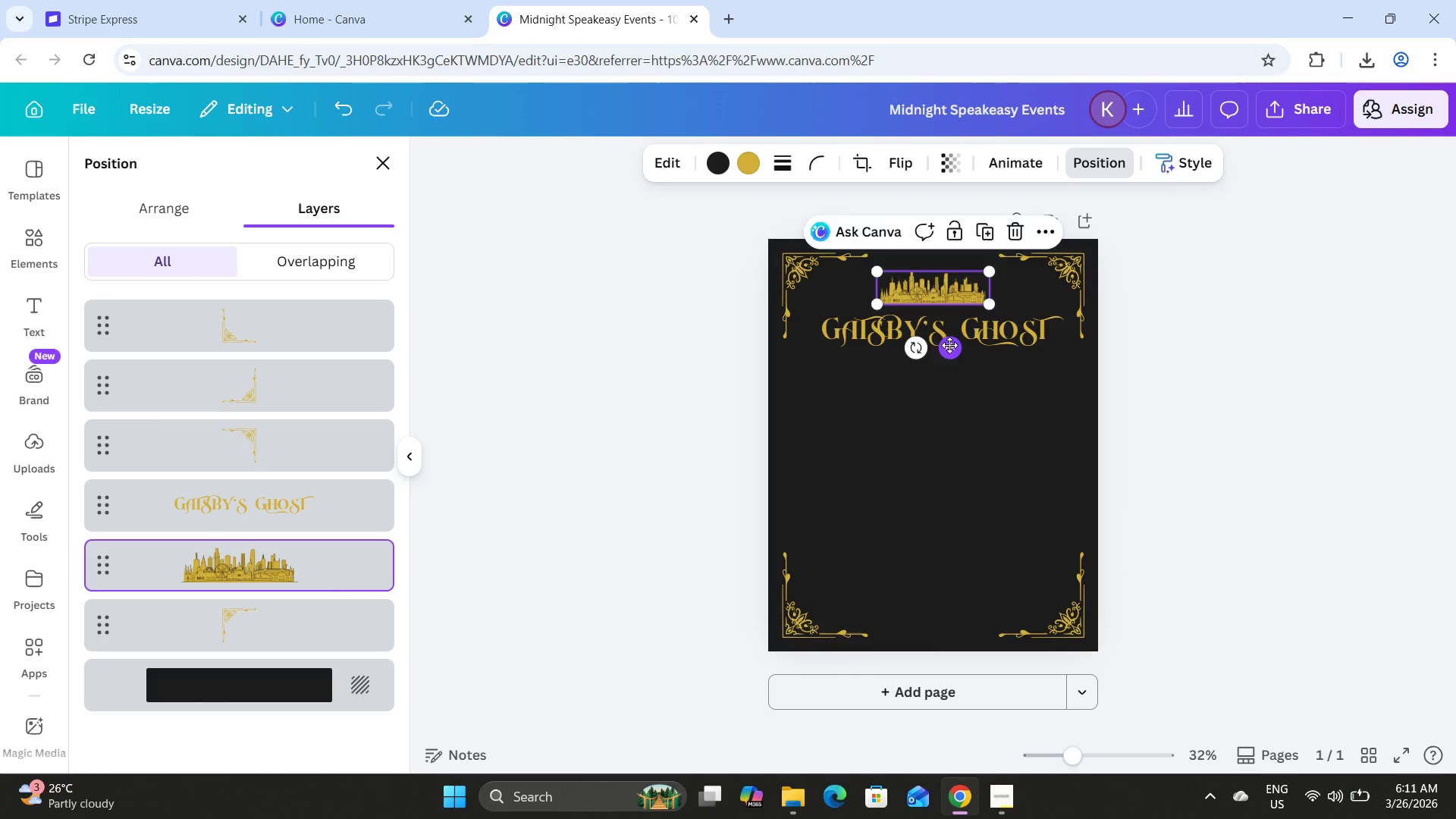 
left_click_drag(start_coordinate=[949, 347], to_coordinate=[947, 678])
 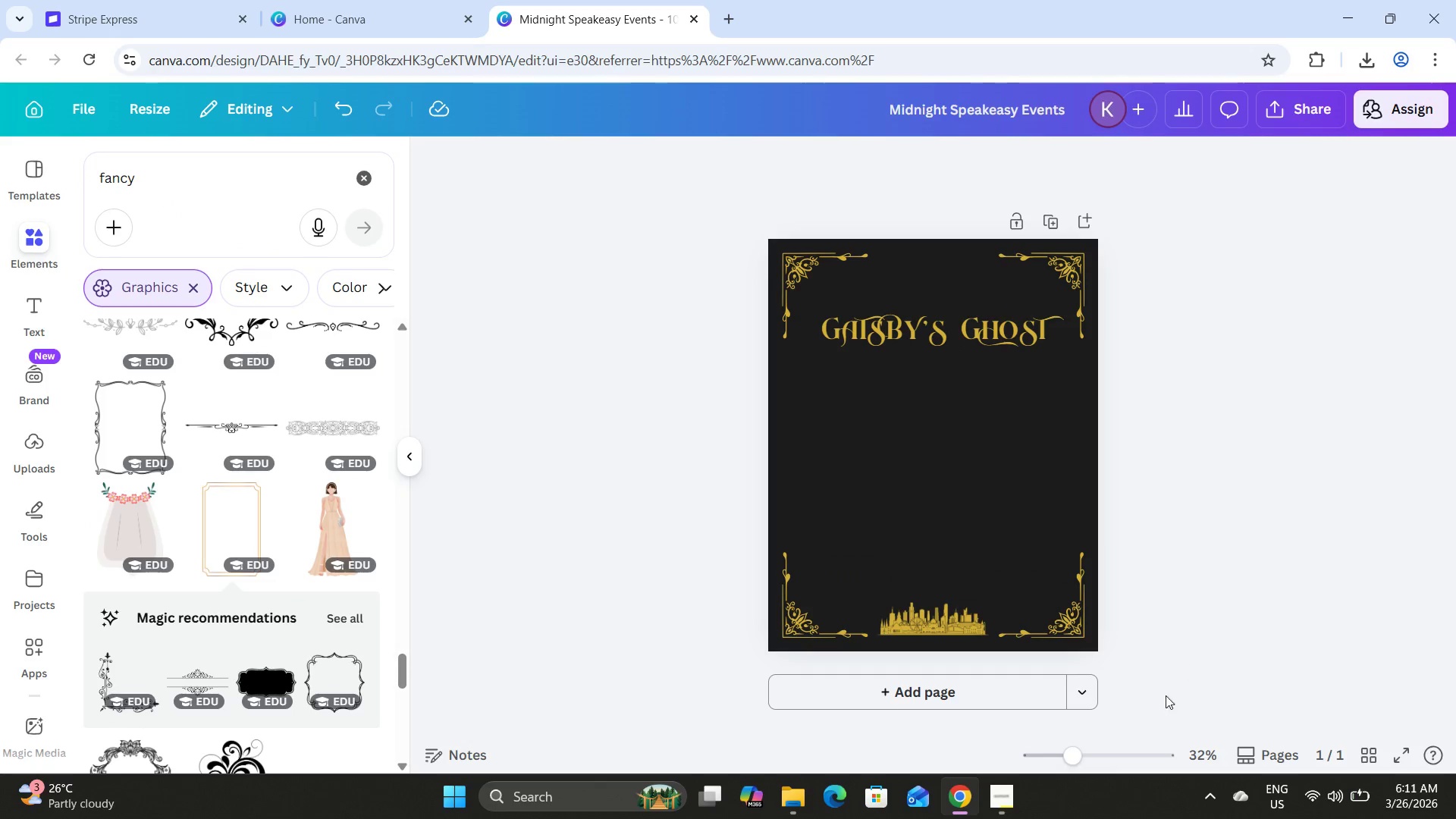 
left_click_drag(start_coordinate=[1058, 752], to_coordinate=[1096, 754])
 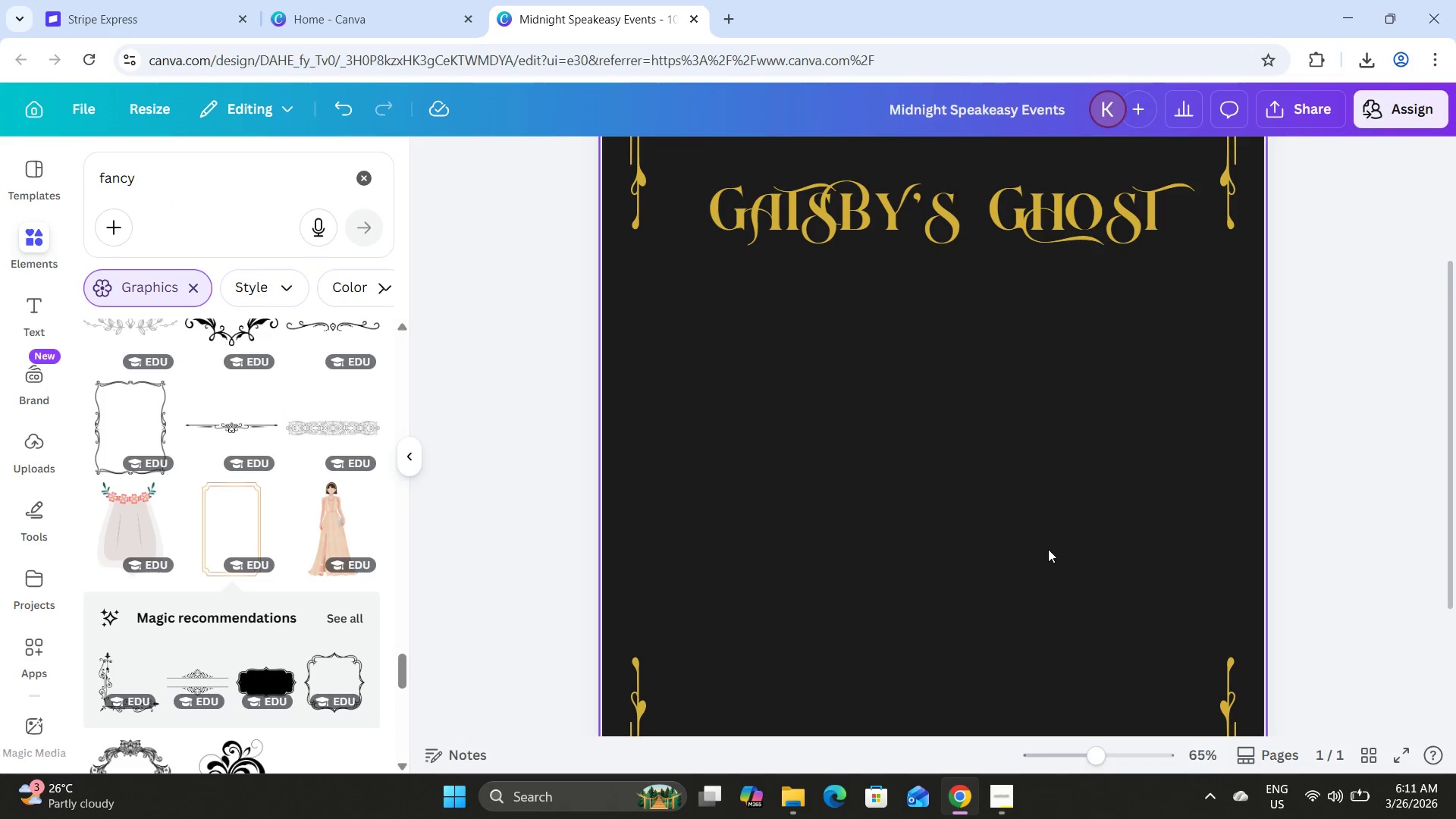 
scroll: coordinate [1048, 549], scroll_direction: down, amount: 3.0
 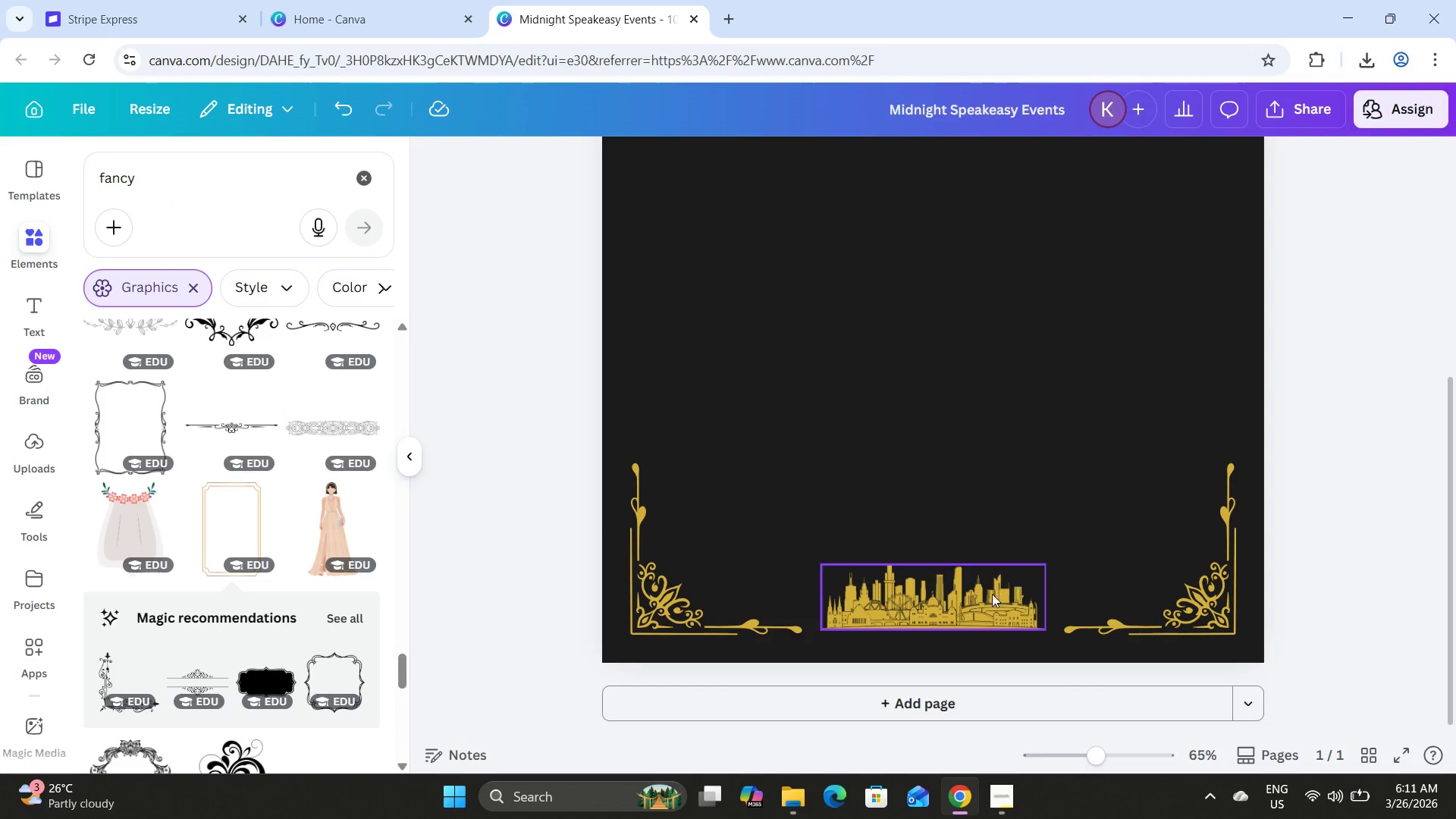 
left_click([988, 595])
 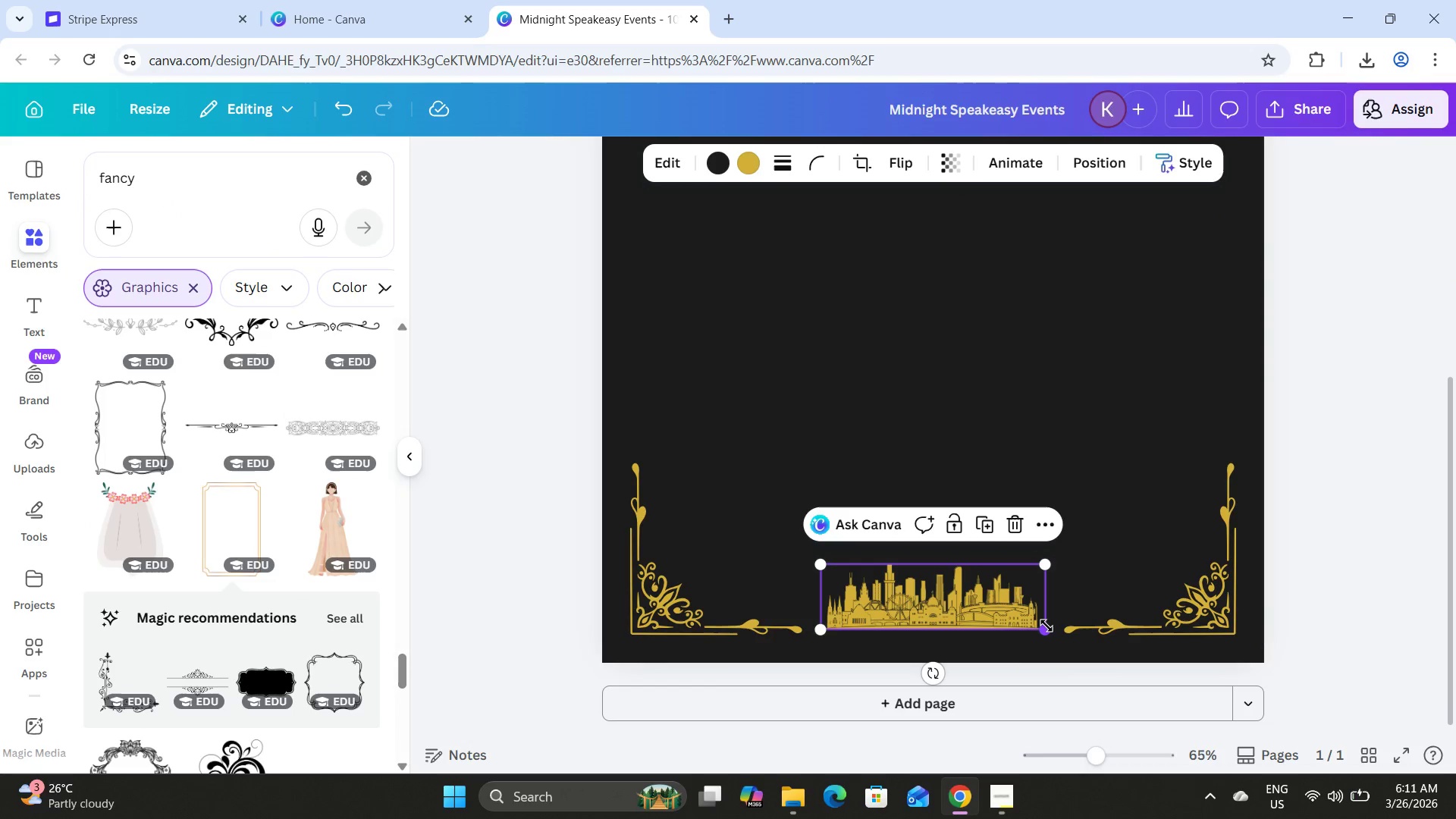 
left_click_drag(start_coordinate=[1046, 626], to_coordinate=[1055, 638])
 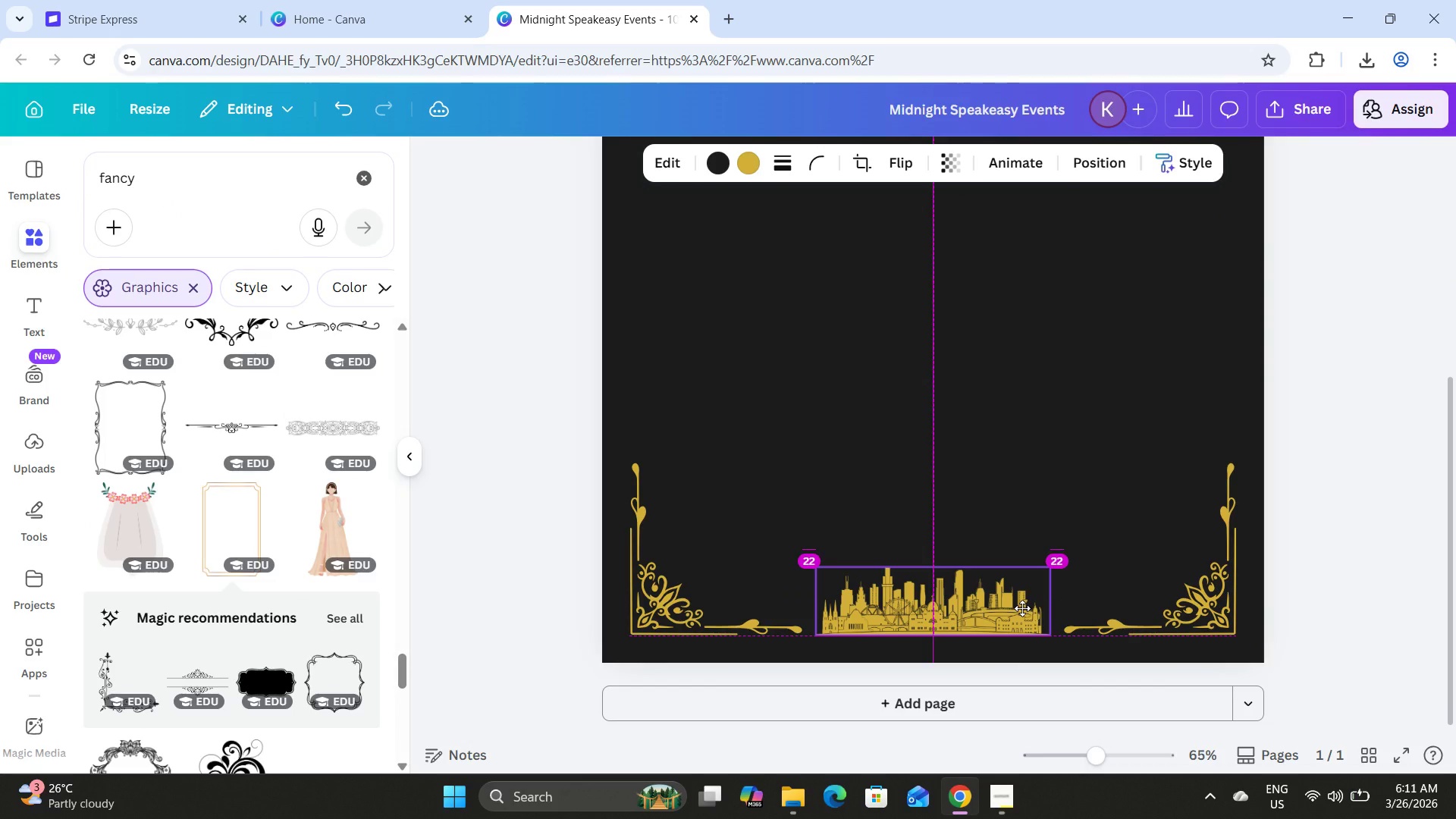 
left_click([1084, 468])
 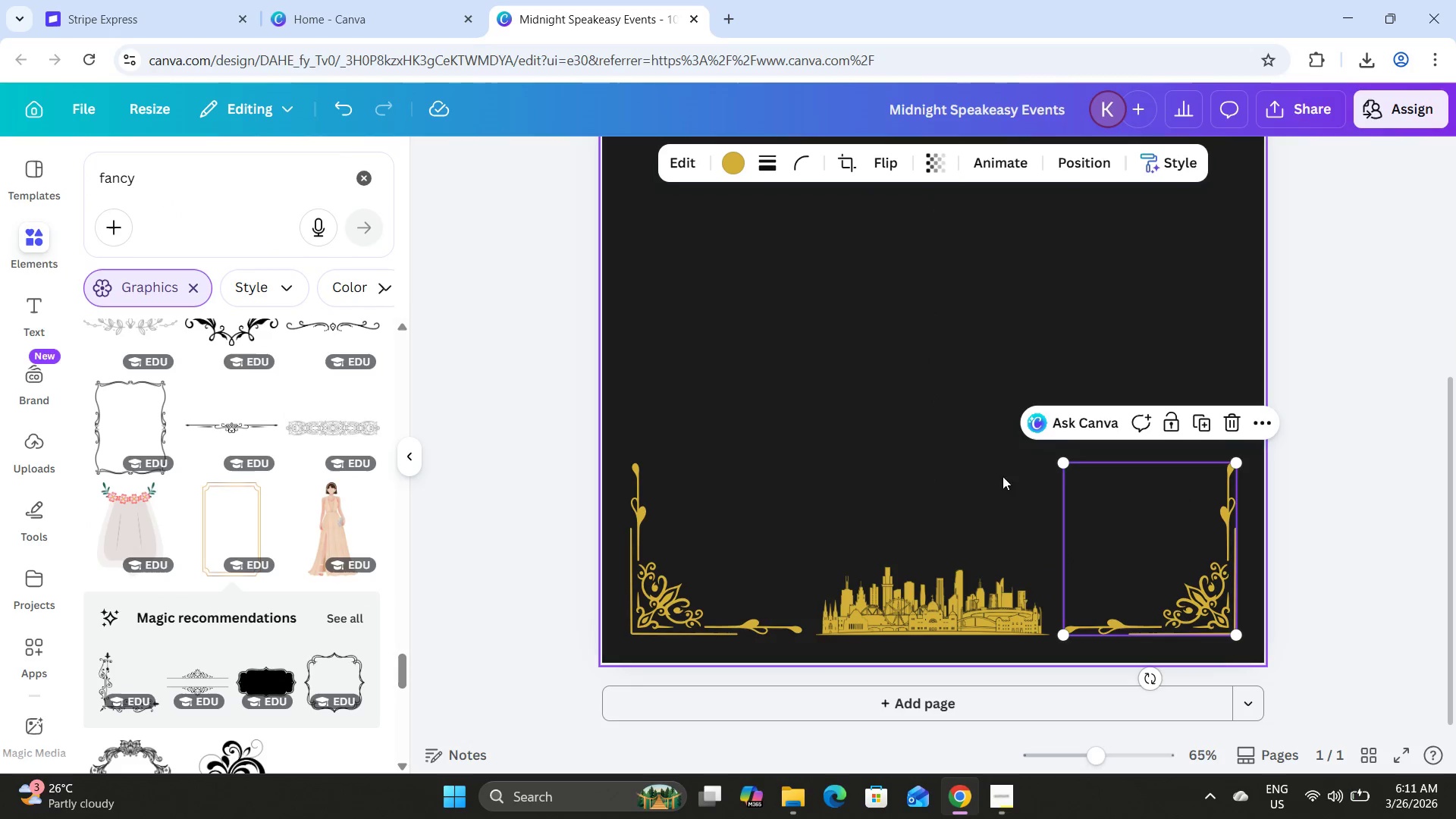 
left_click([993, 470])
 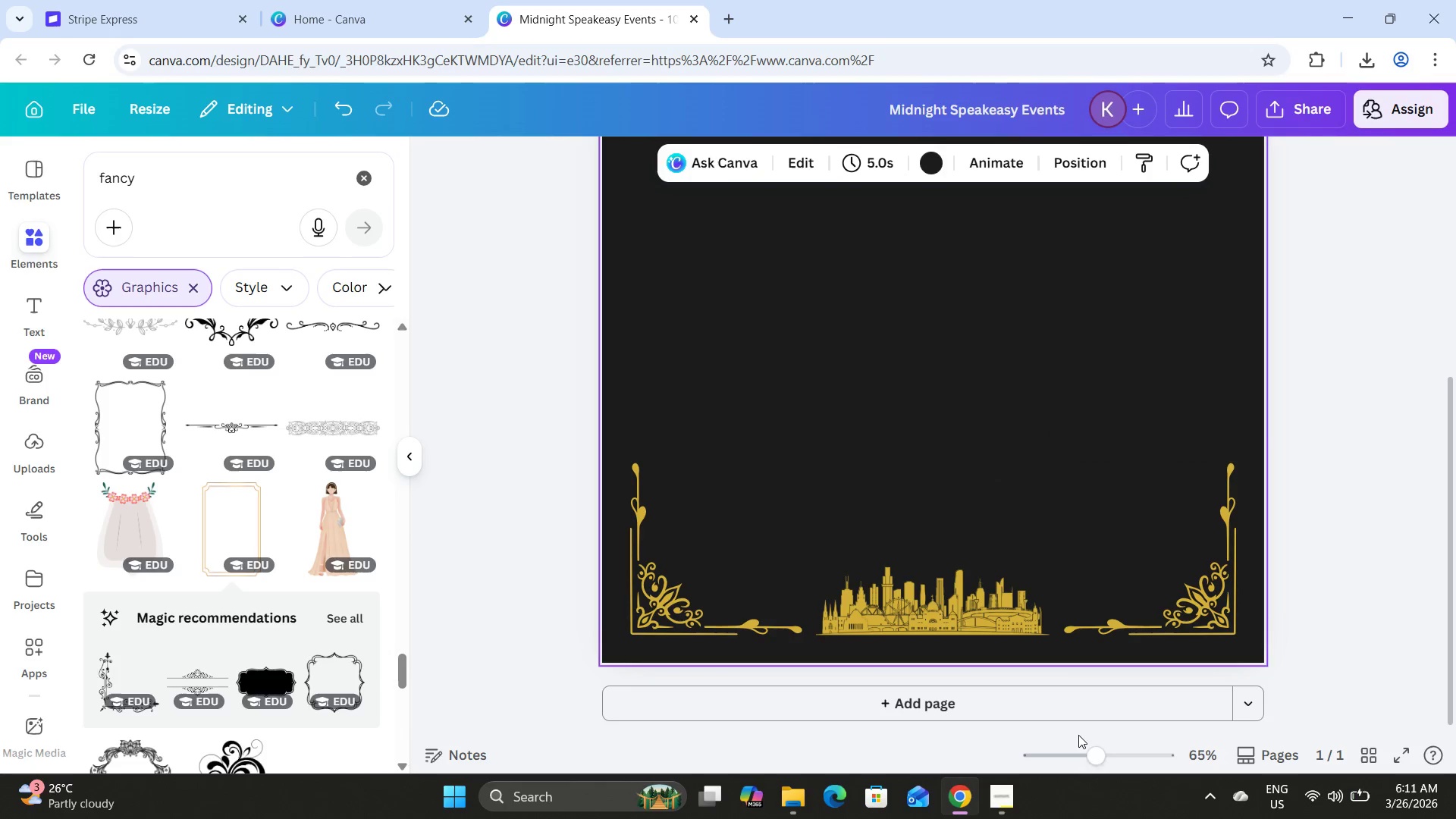 
left_click_drag(start_coordinate=[1089, 756], to_coordinate=[1085, 742])
 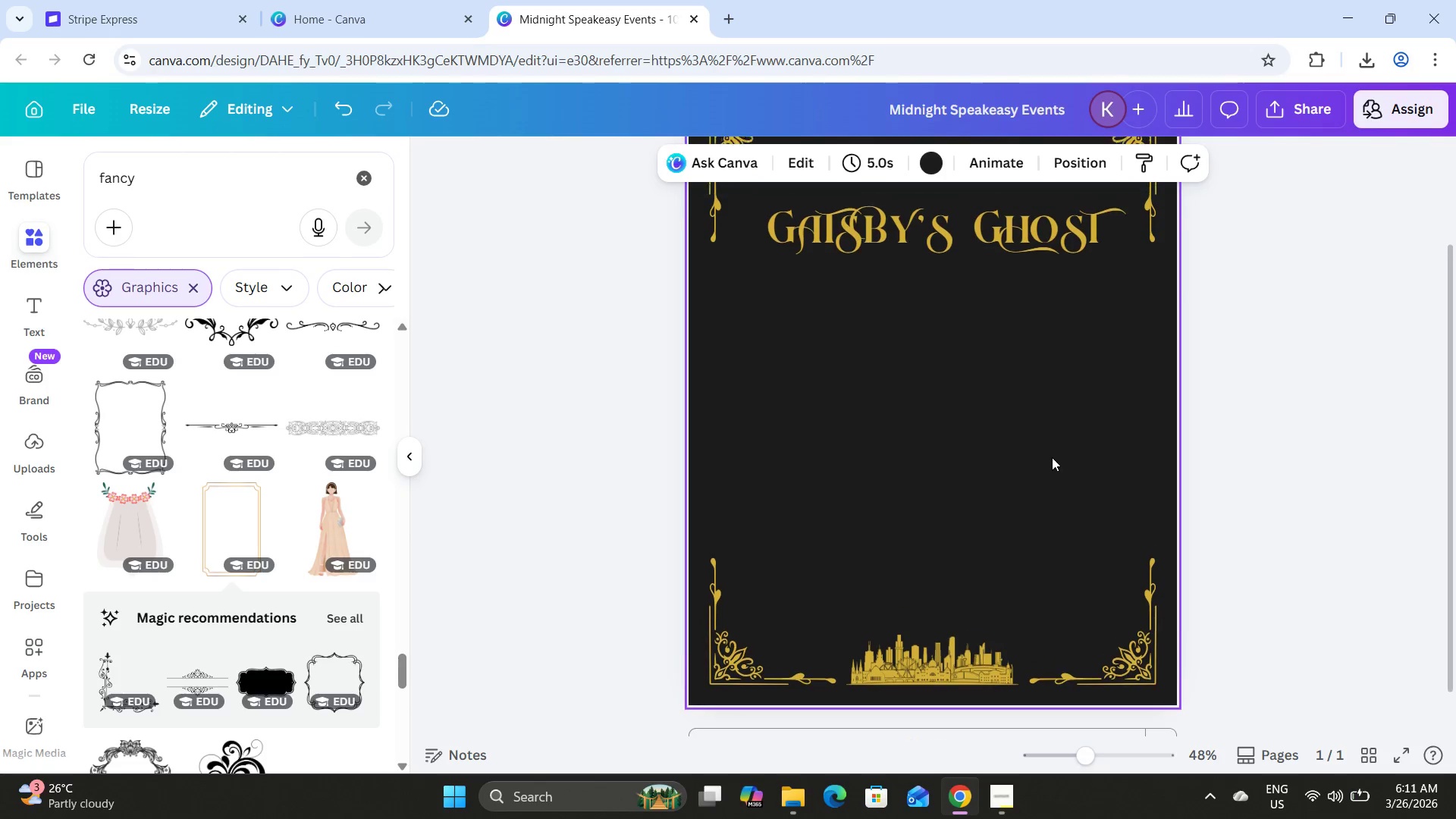 
scroll: coordinate [1049, 441], scroll_direction: up, amount: 11.0
 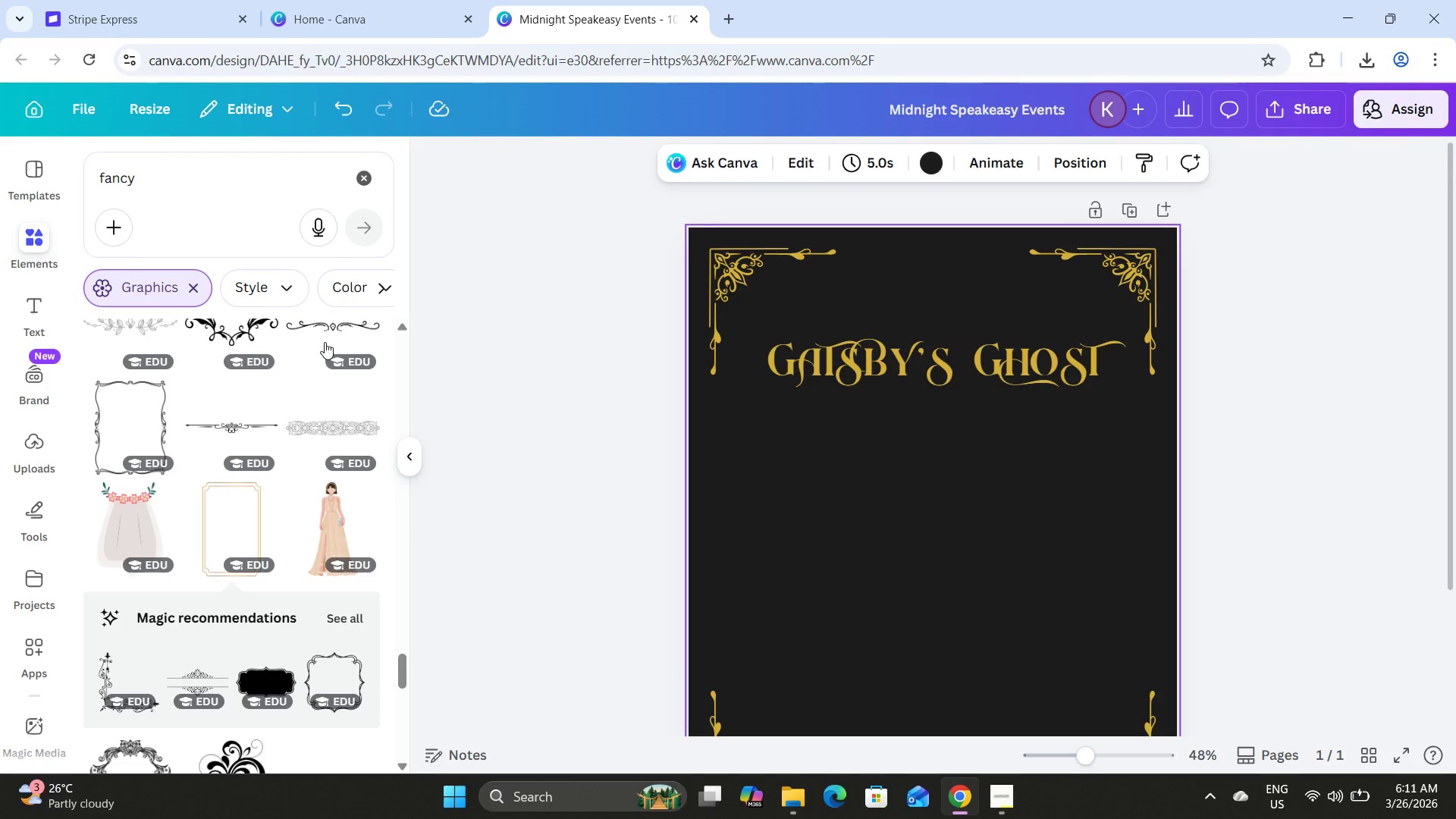 
scroll: coordinate [315, 344], scroll_direction: down, amount: 9.0